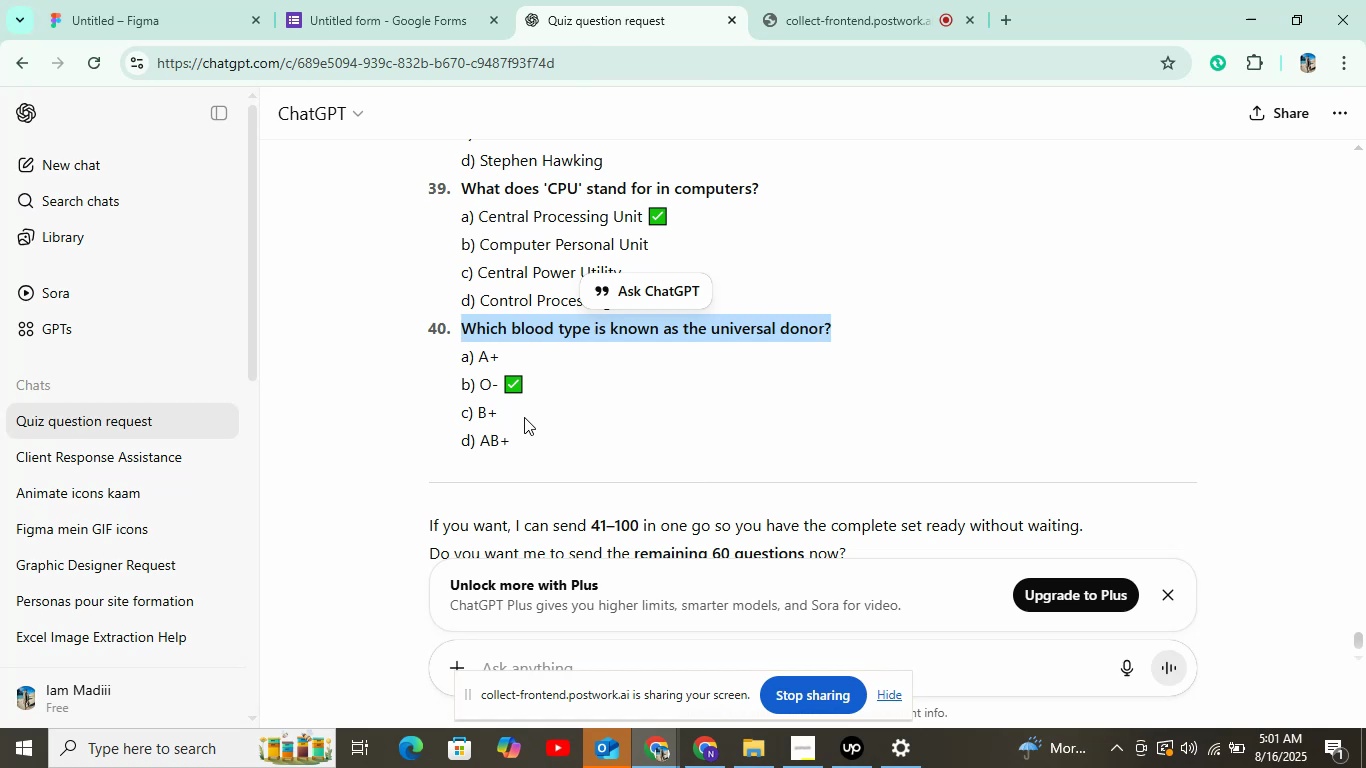 
wait(11.74)
 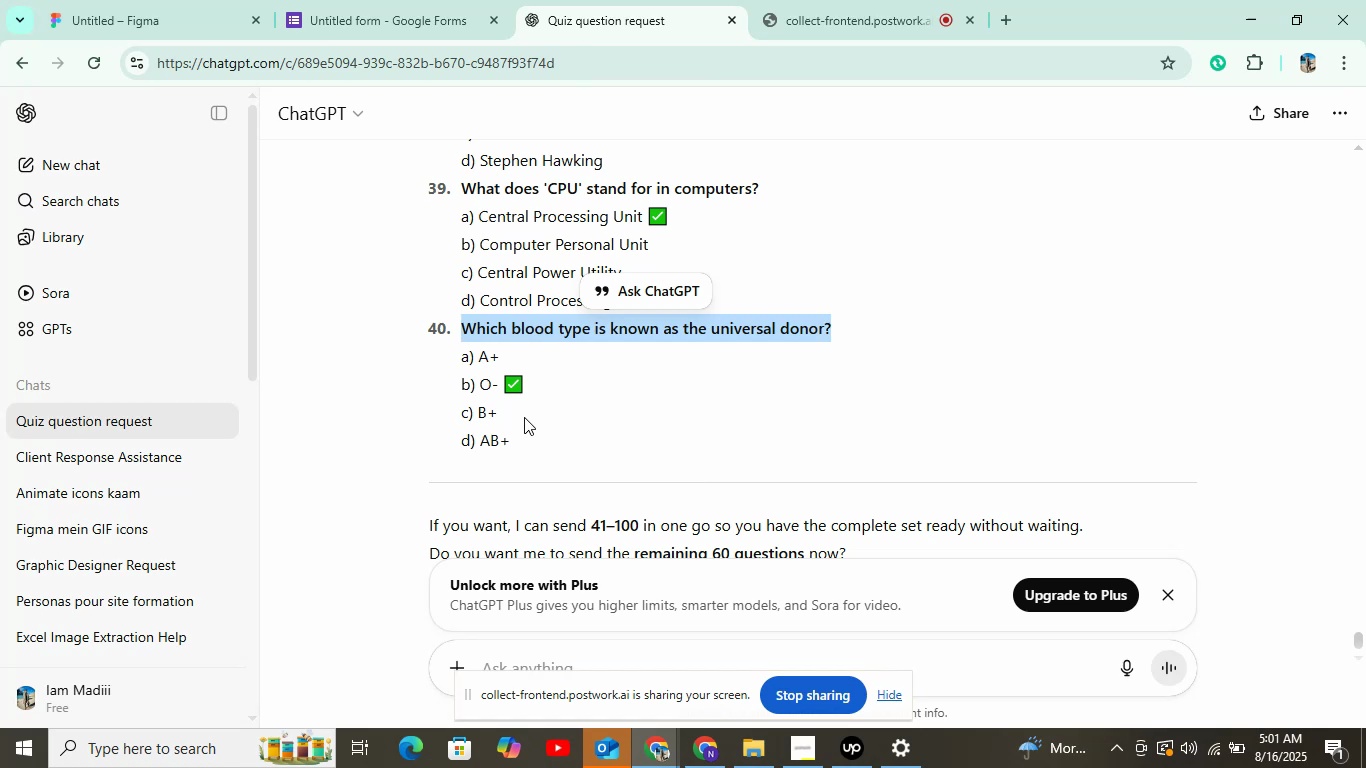 
left_click([524, 417])
 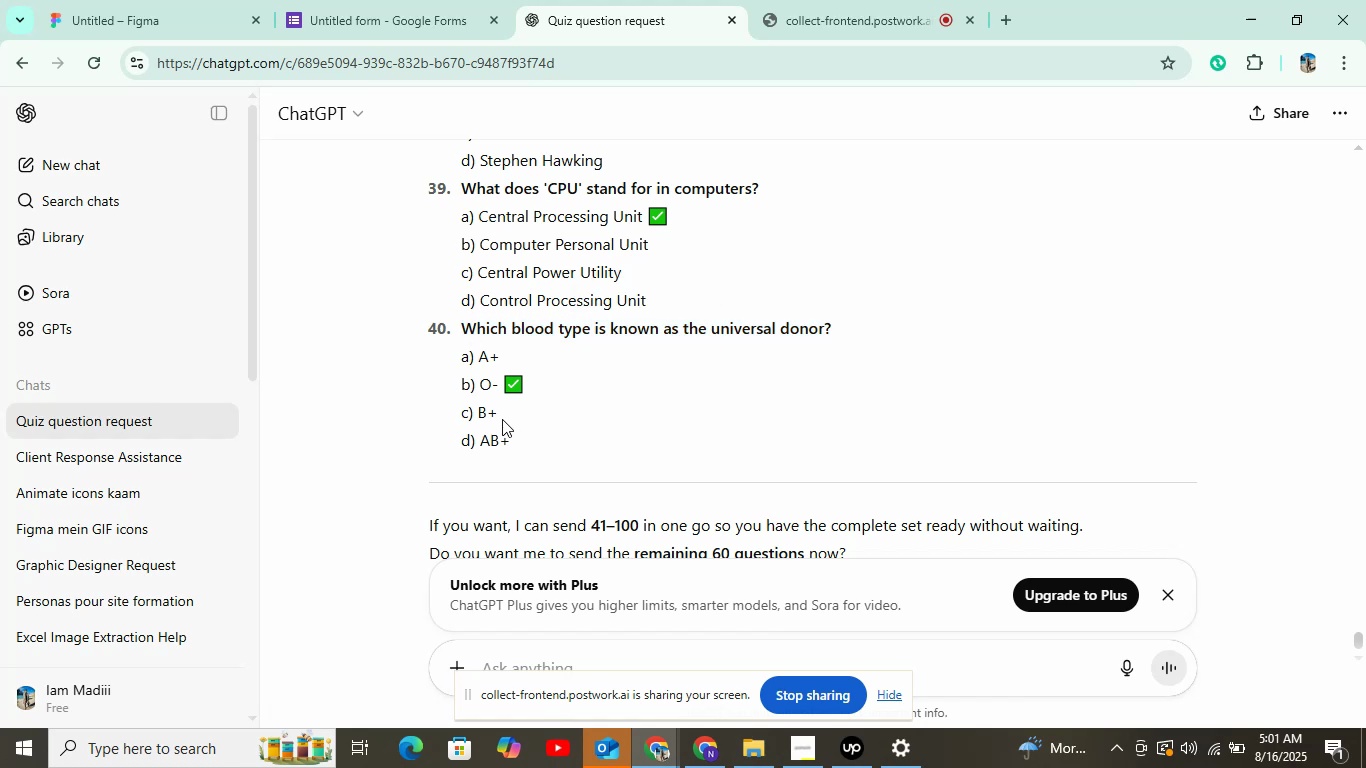 
double_click([490, 358])
 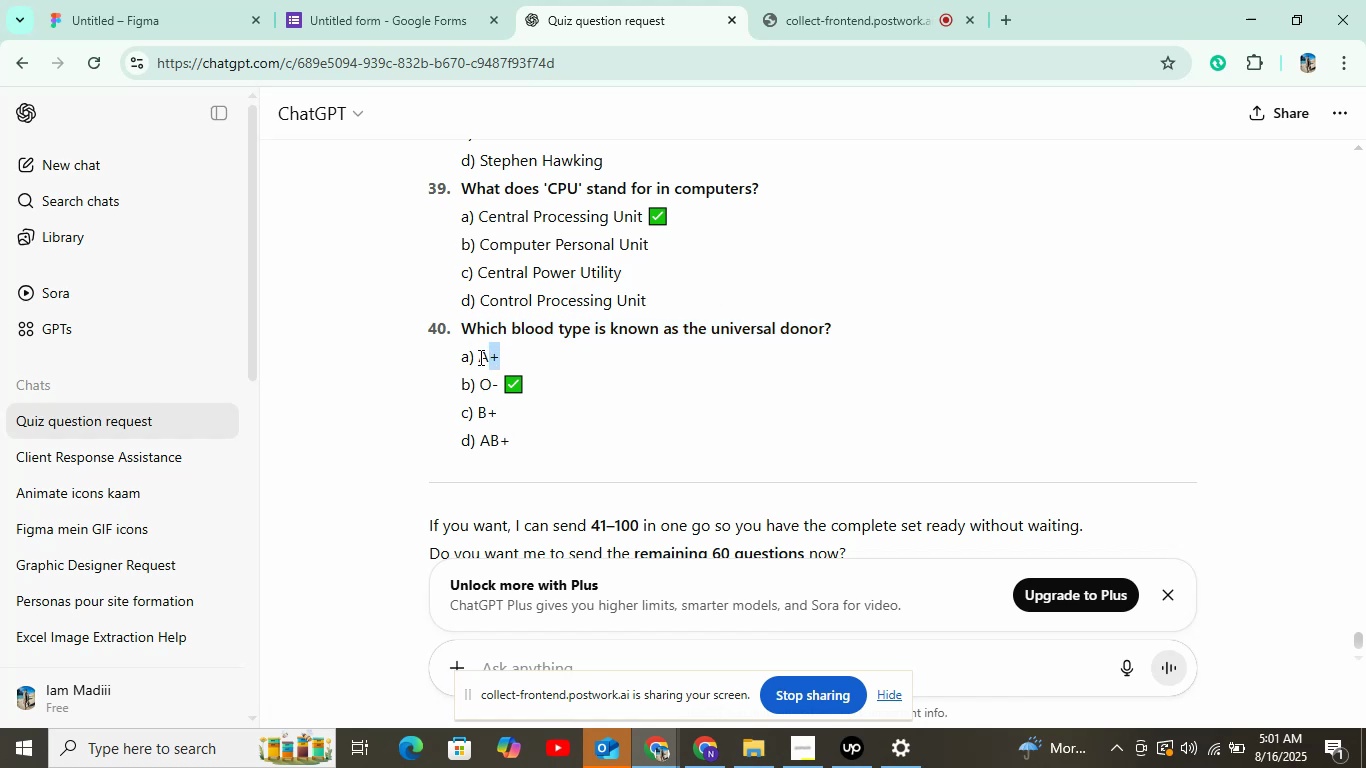 
key(Control+C)
 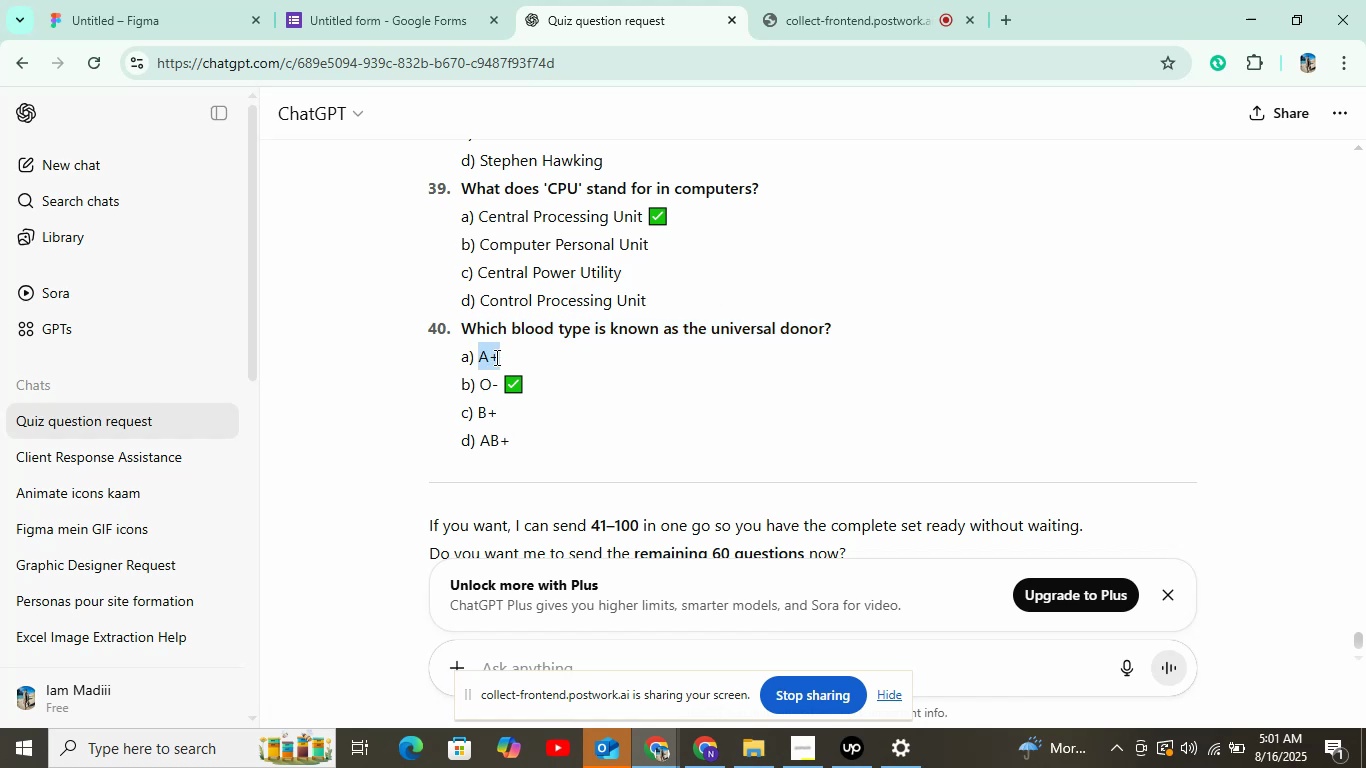 
left_click([335, 0])
 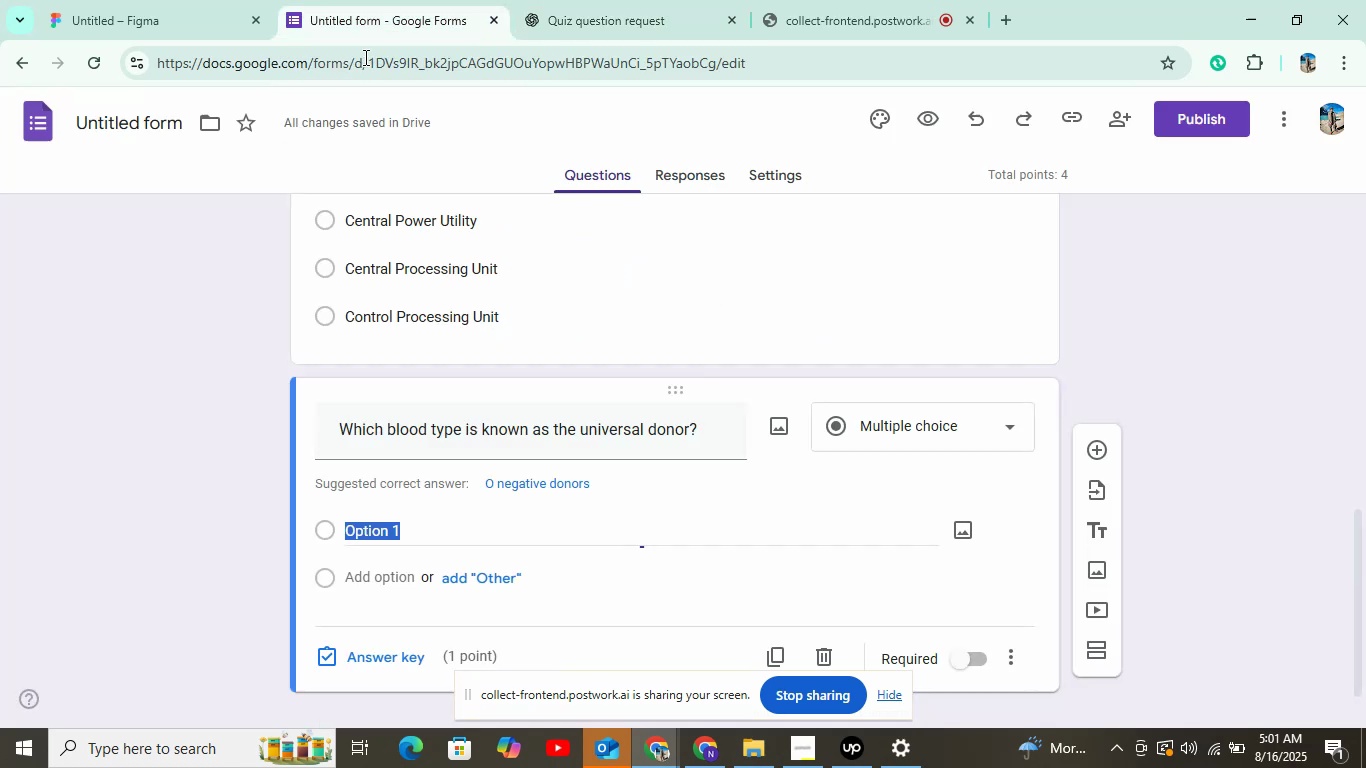 
key(Control+V)
 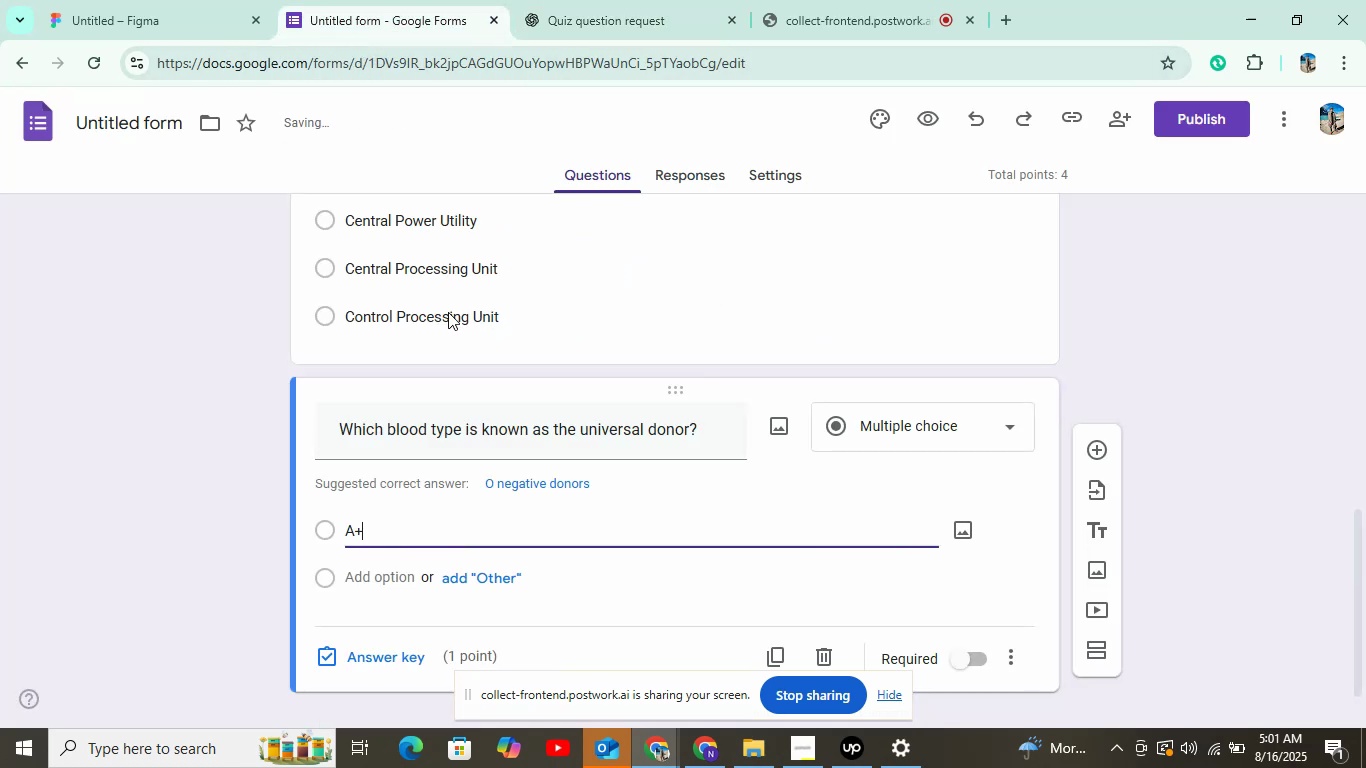 
left_click([567, 0])
 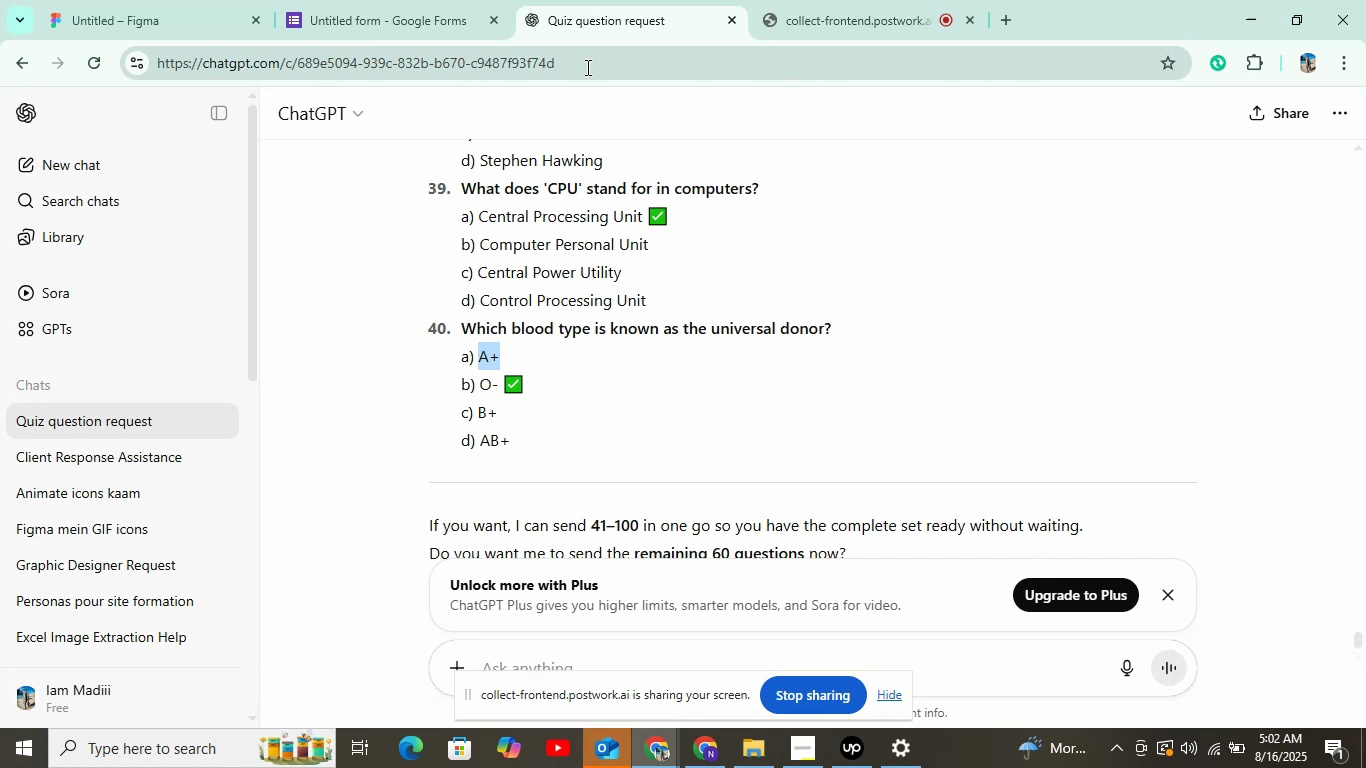 
wait(29.8)
 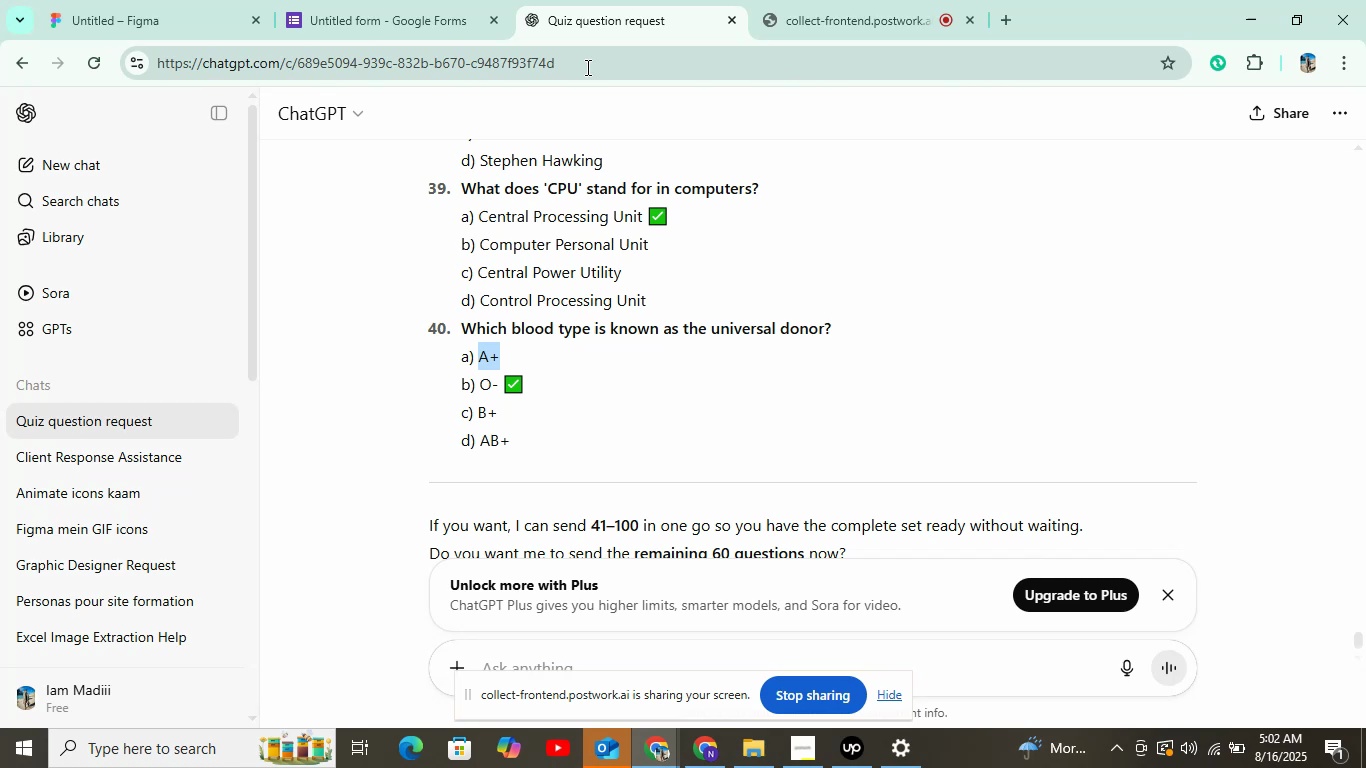 
key(Control+C)
 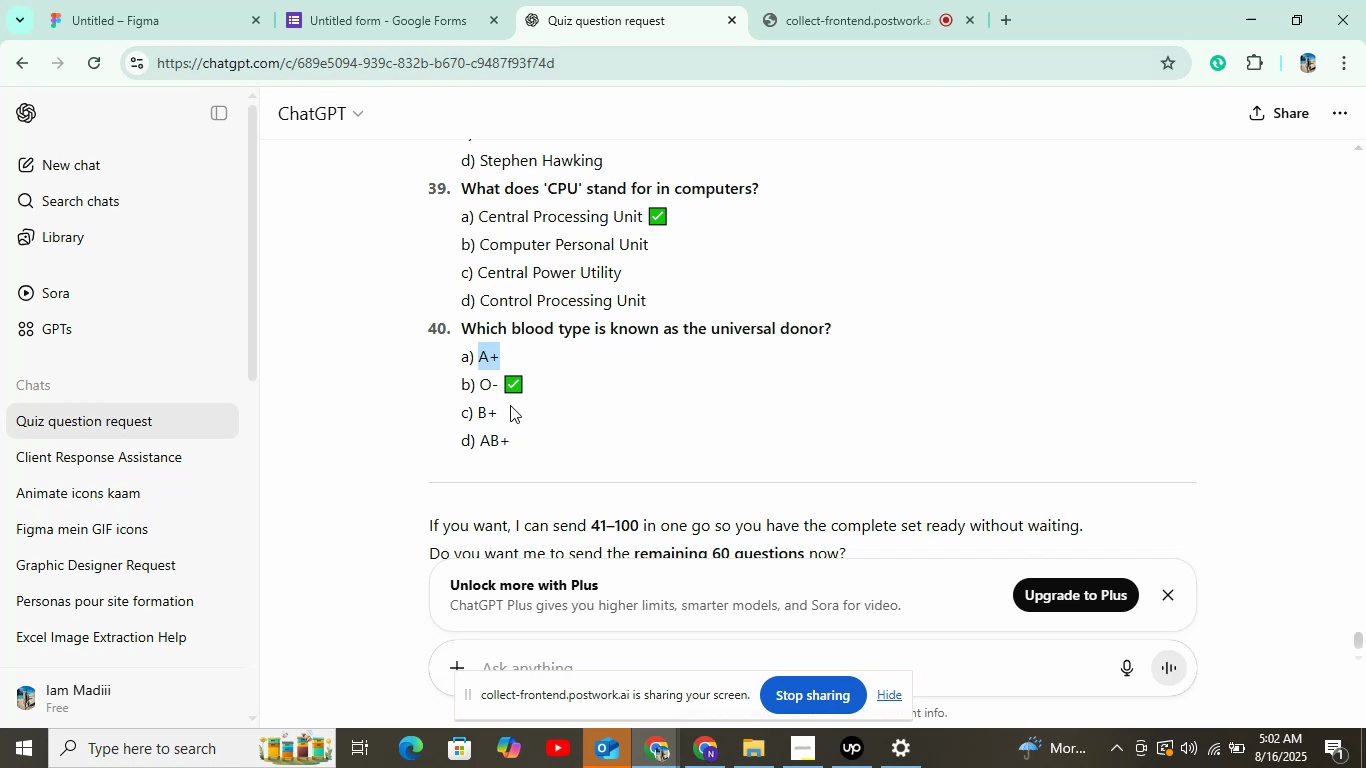 
left_click([439, 35])
 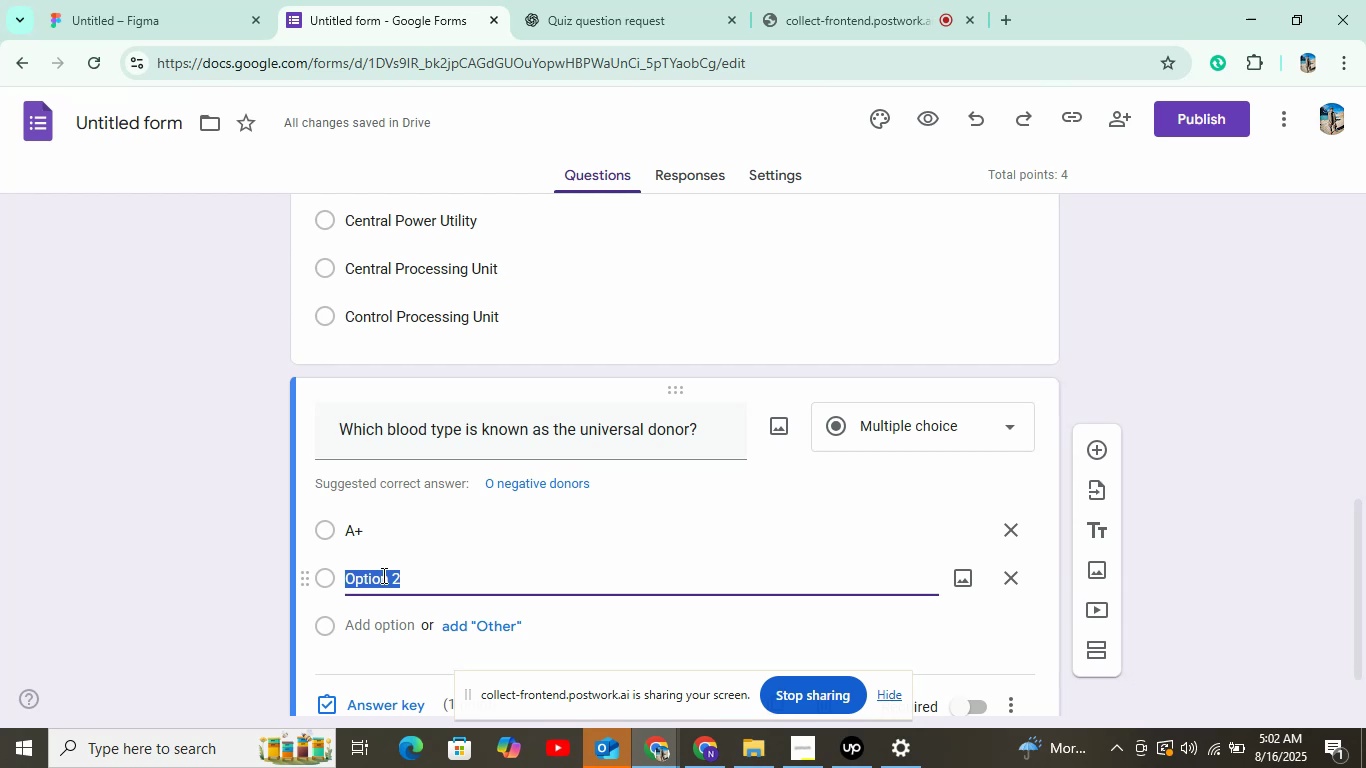 
wait(46.78)
 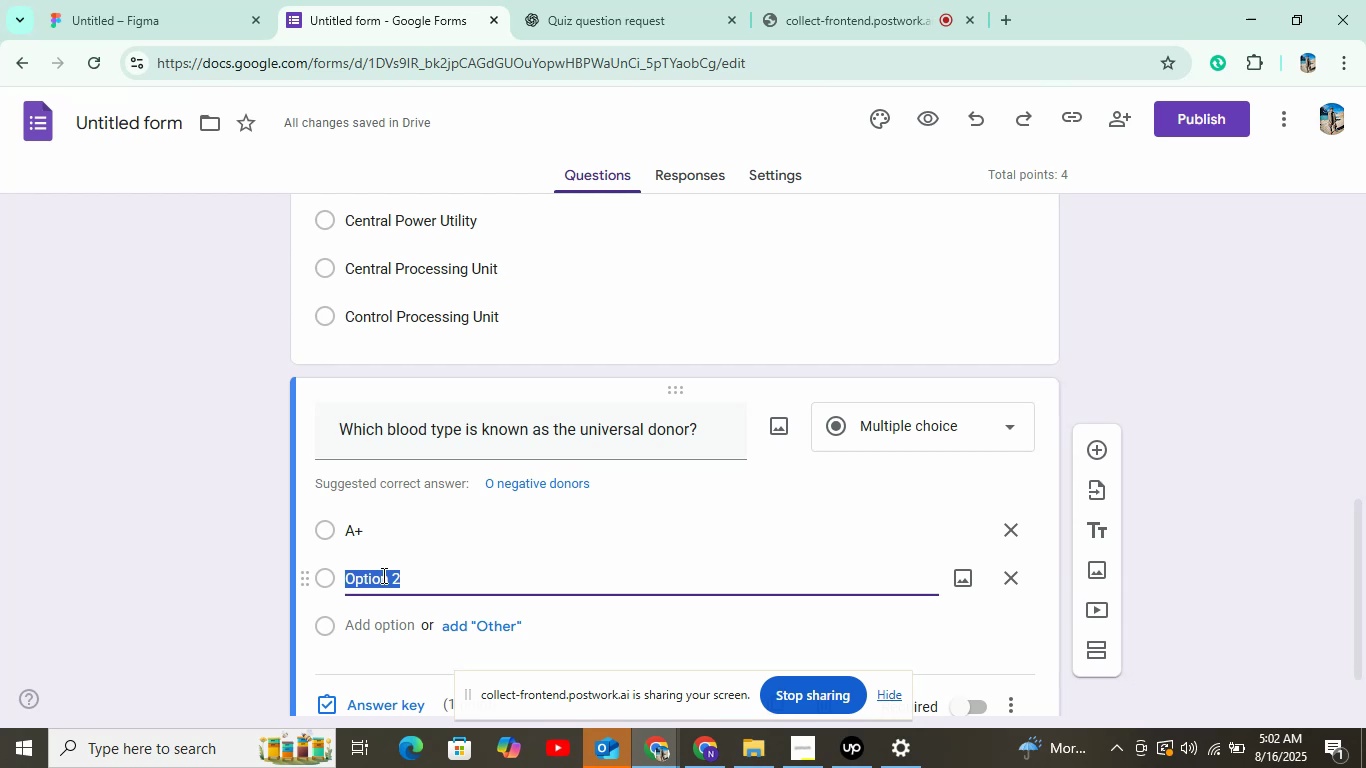 
scroll: coordinate [370, 557], scroll_direction: down, amount: 4.0
 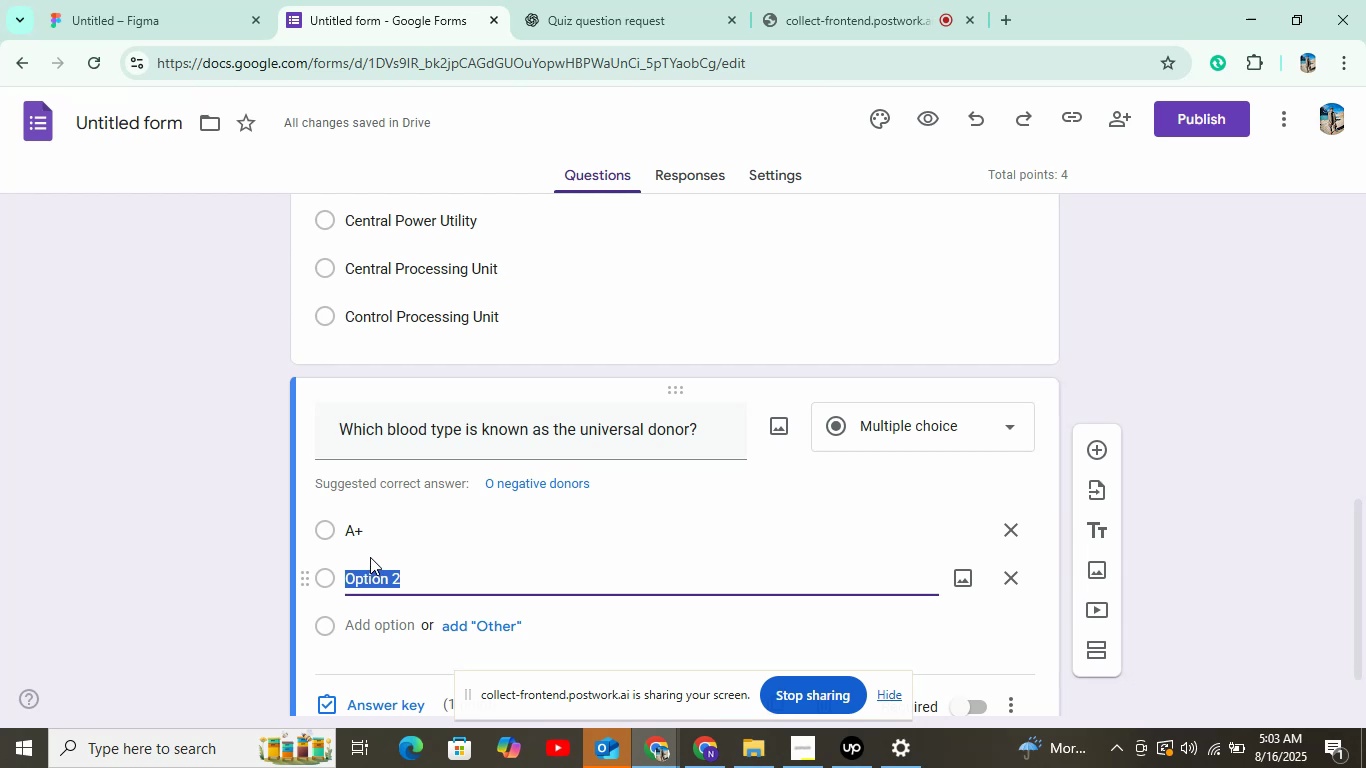 
left_click([639, 0])
 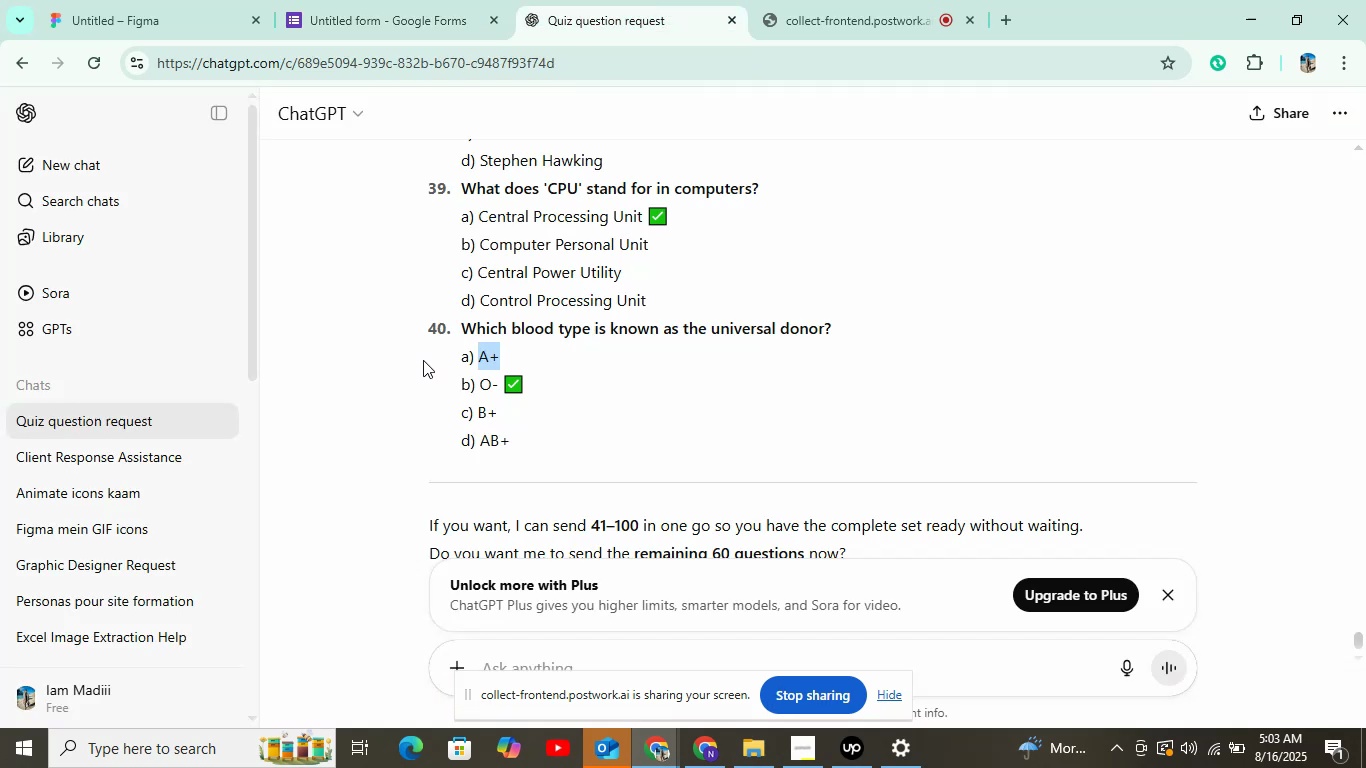 
double_click([488, 384])
 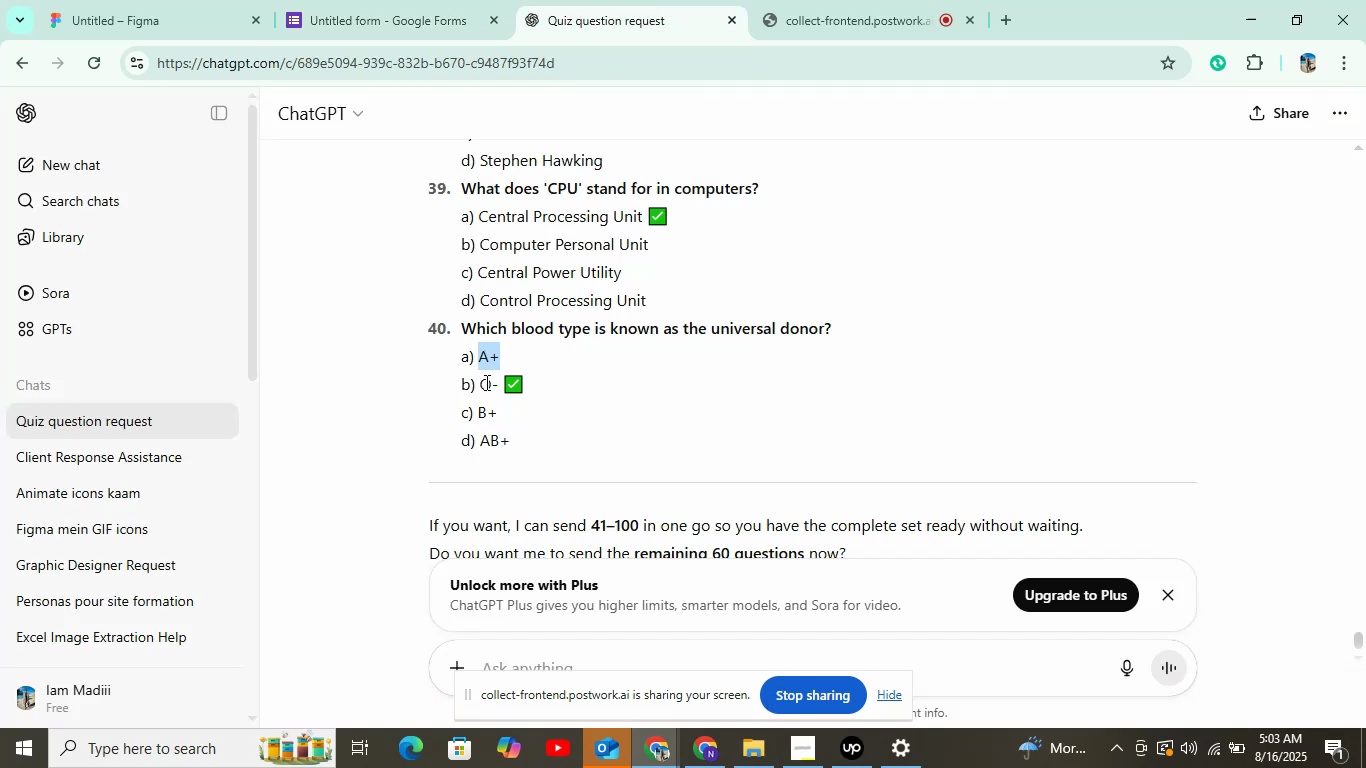 
key(Control+ControlLeft)
 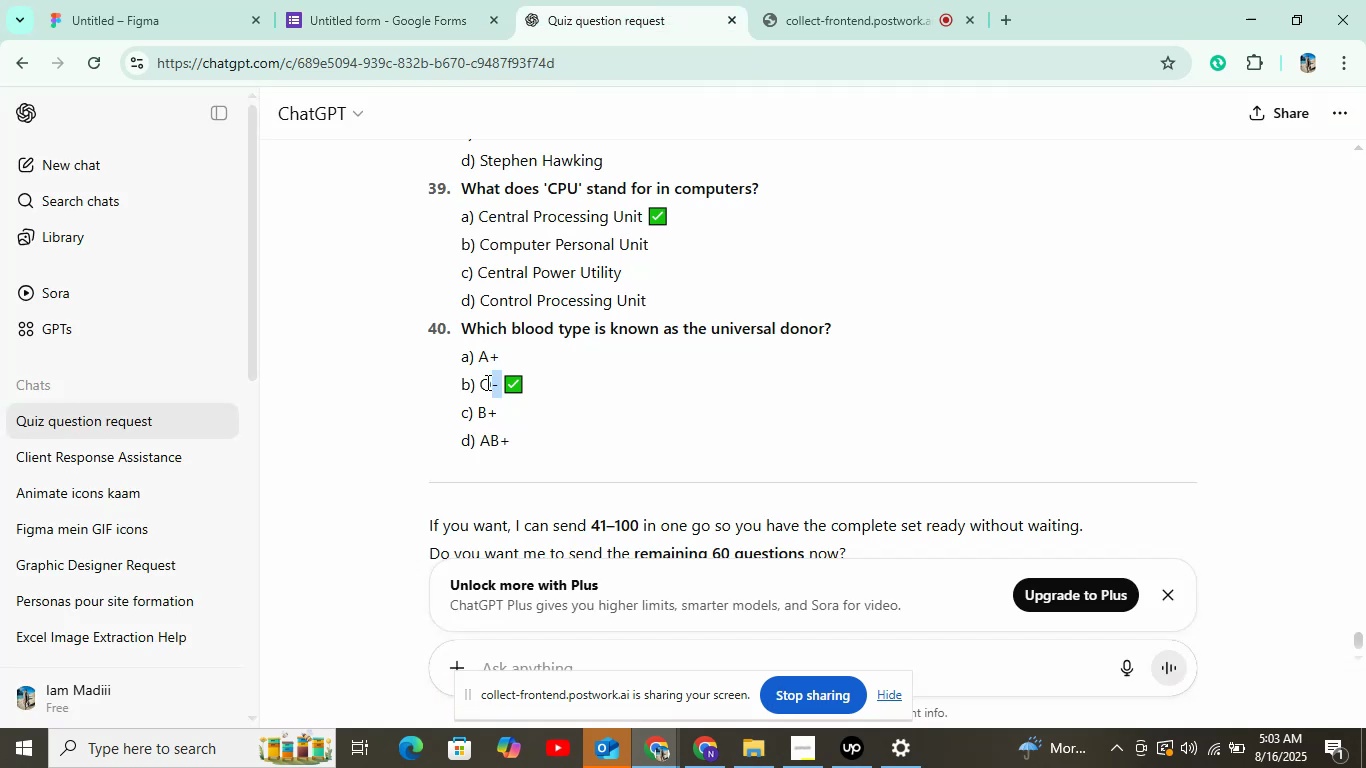 
key(Control+C)
 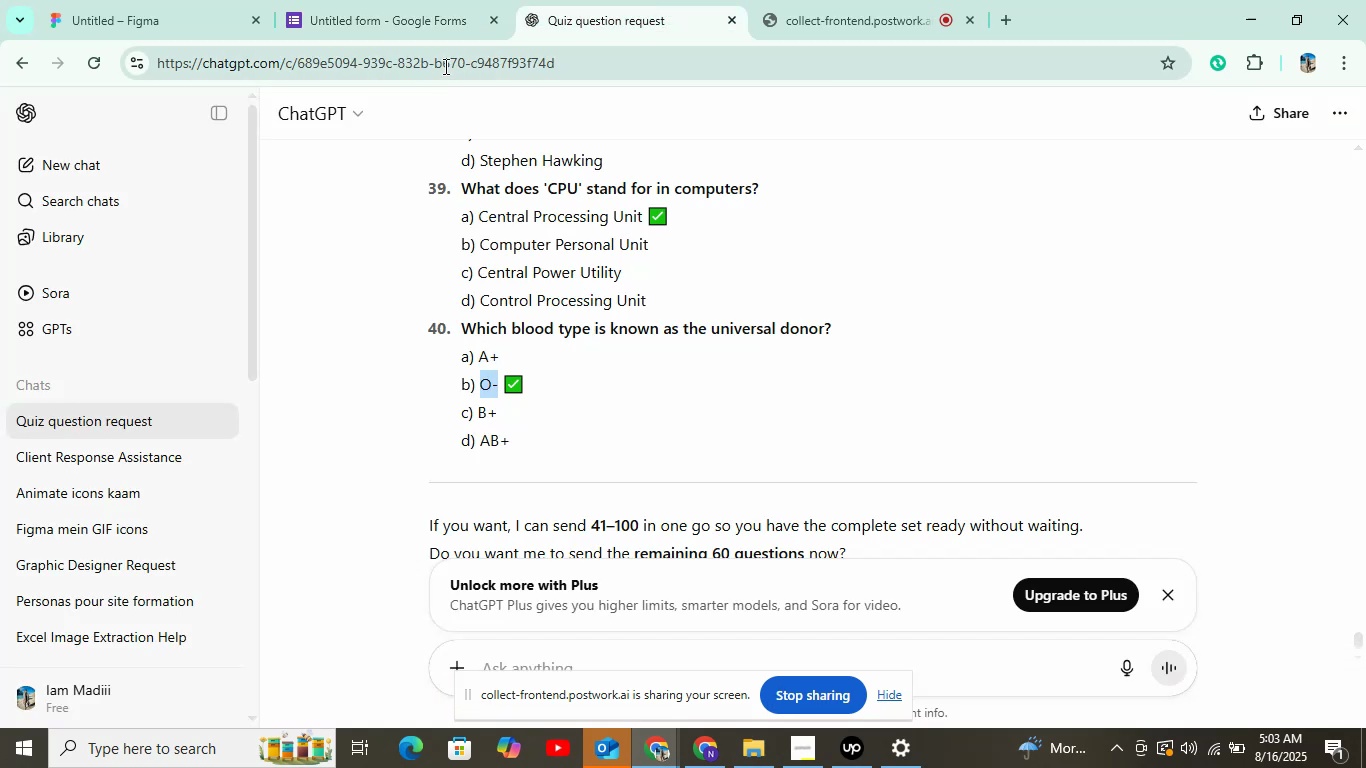 
key(Control+V)
 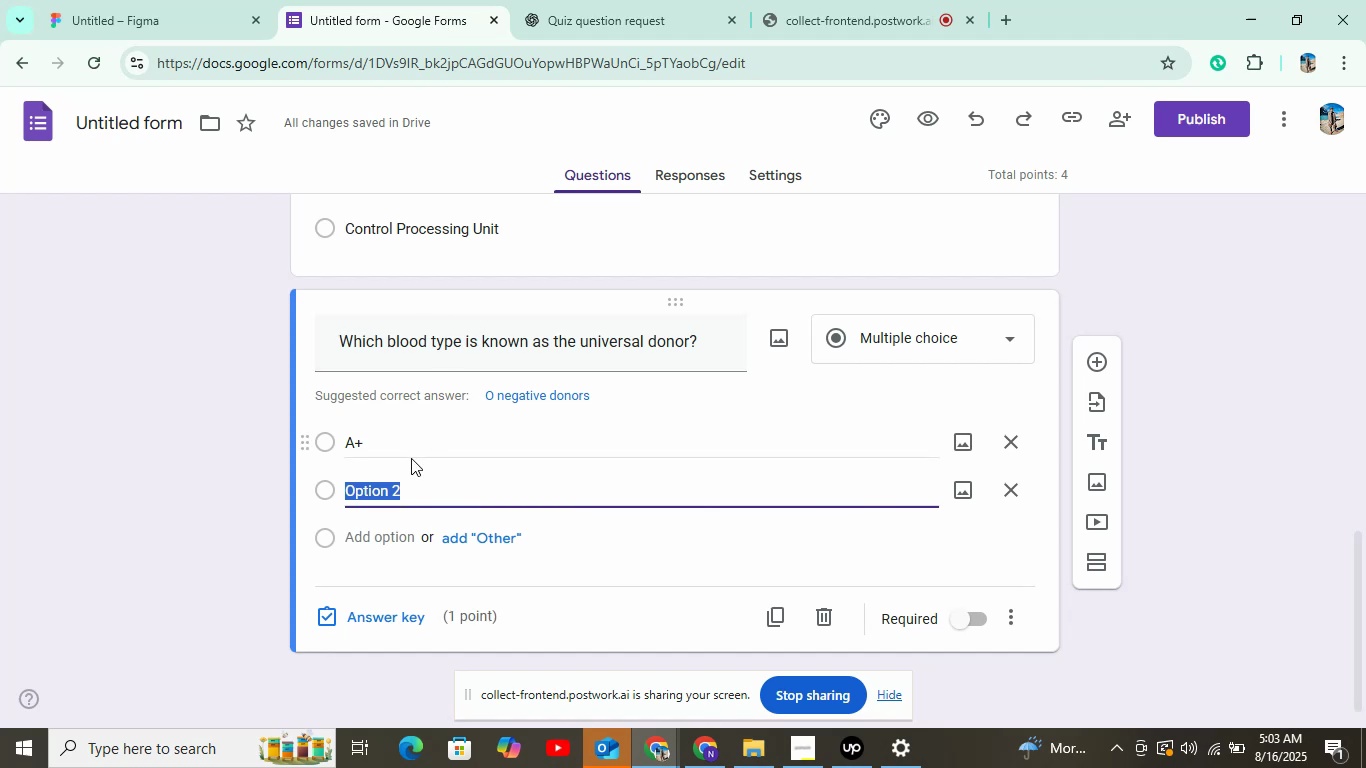 
left_click([374, 531])
 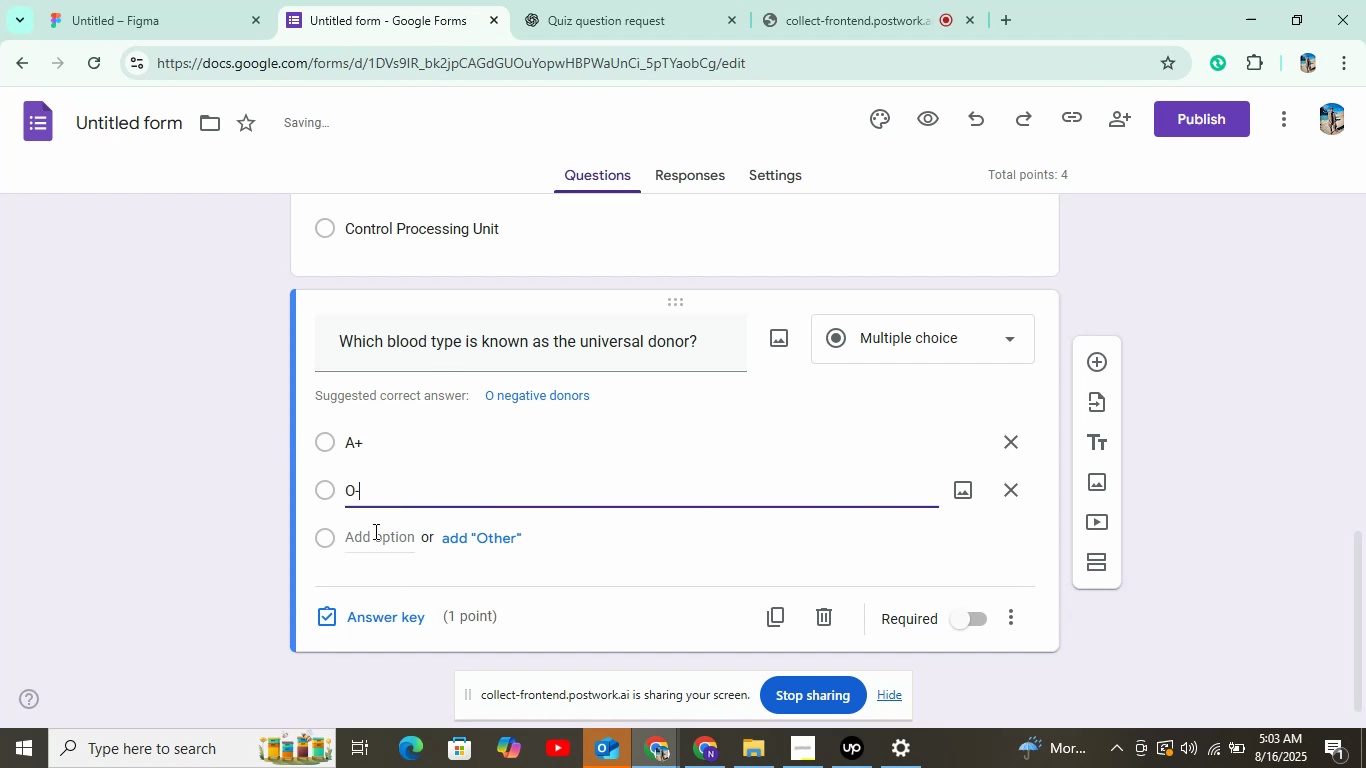 
left_click([563, 0])
 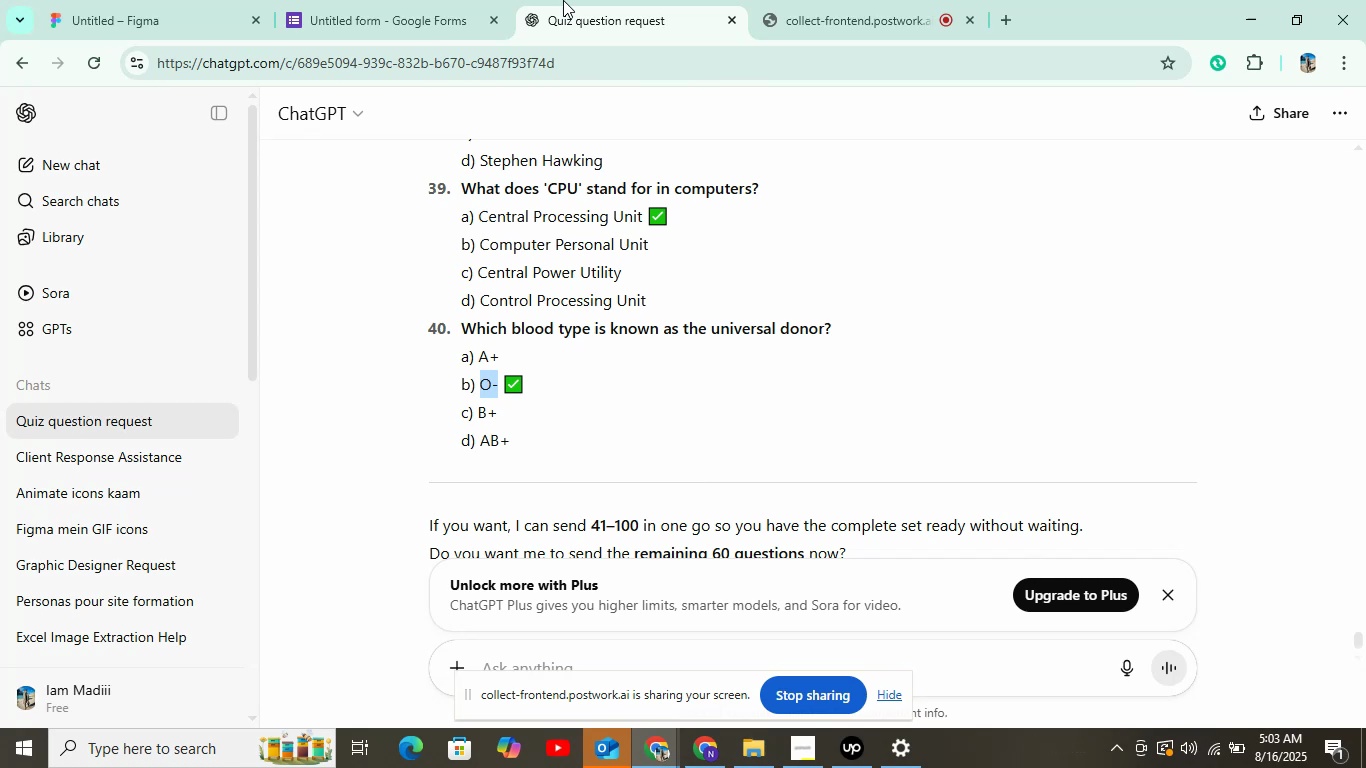 
wait(21.52)
 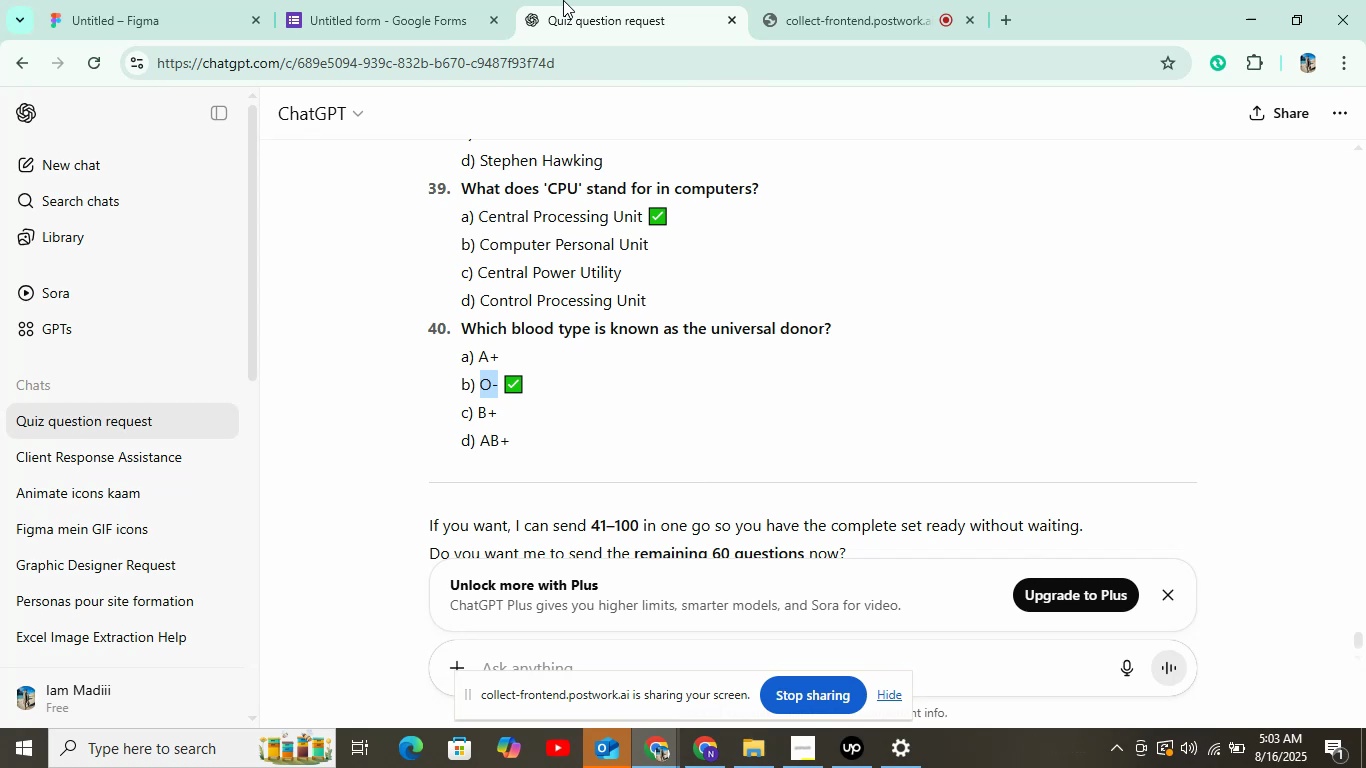 
key(Control+C)
 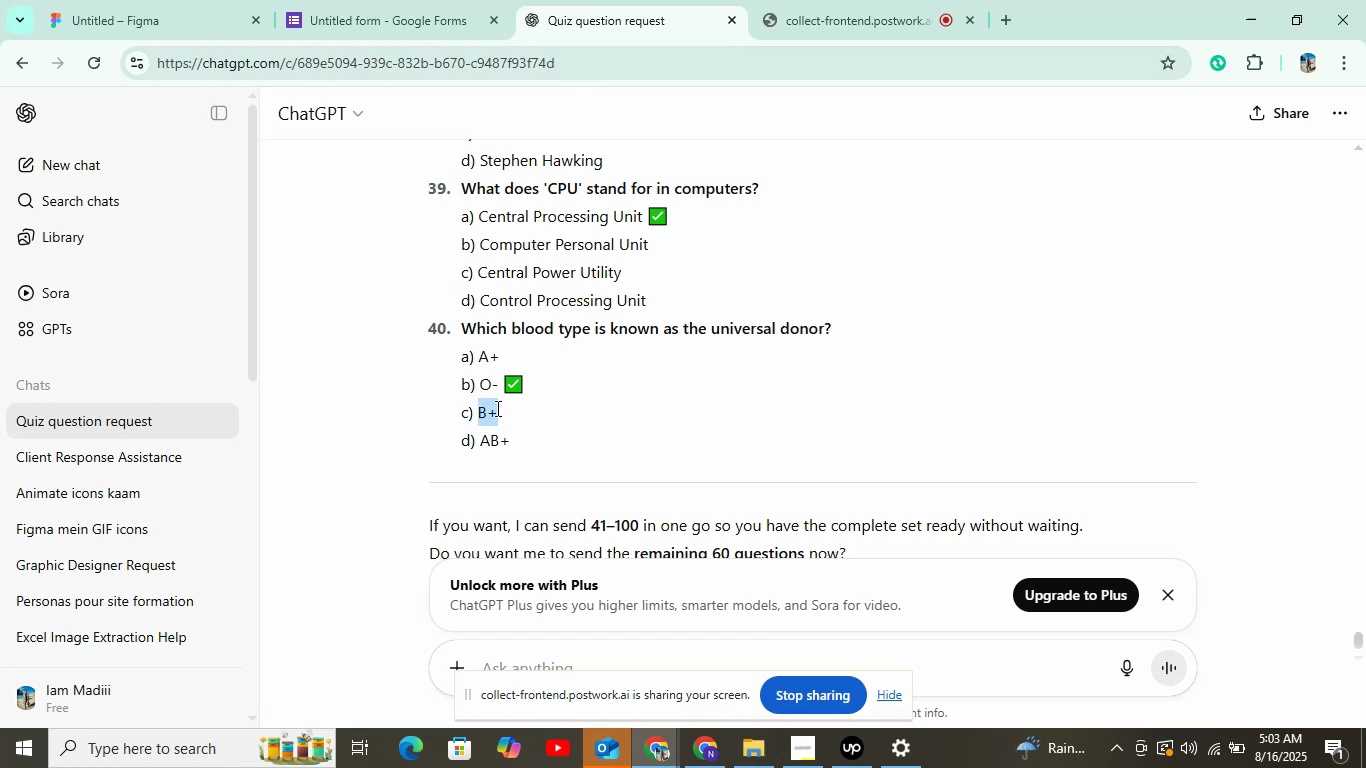 
left_click([438, 0])
 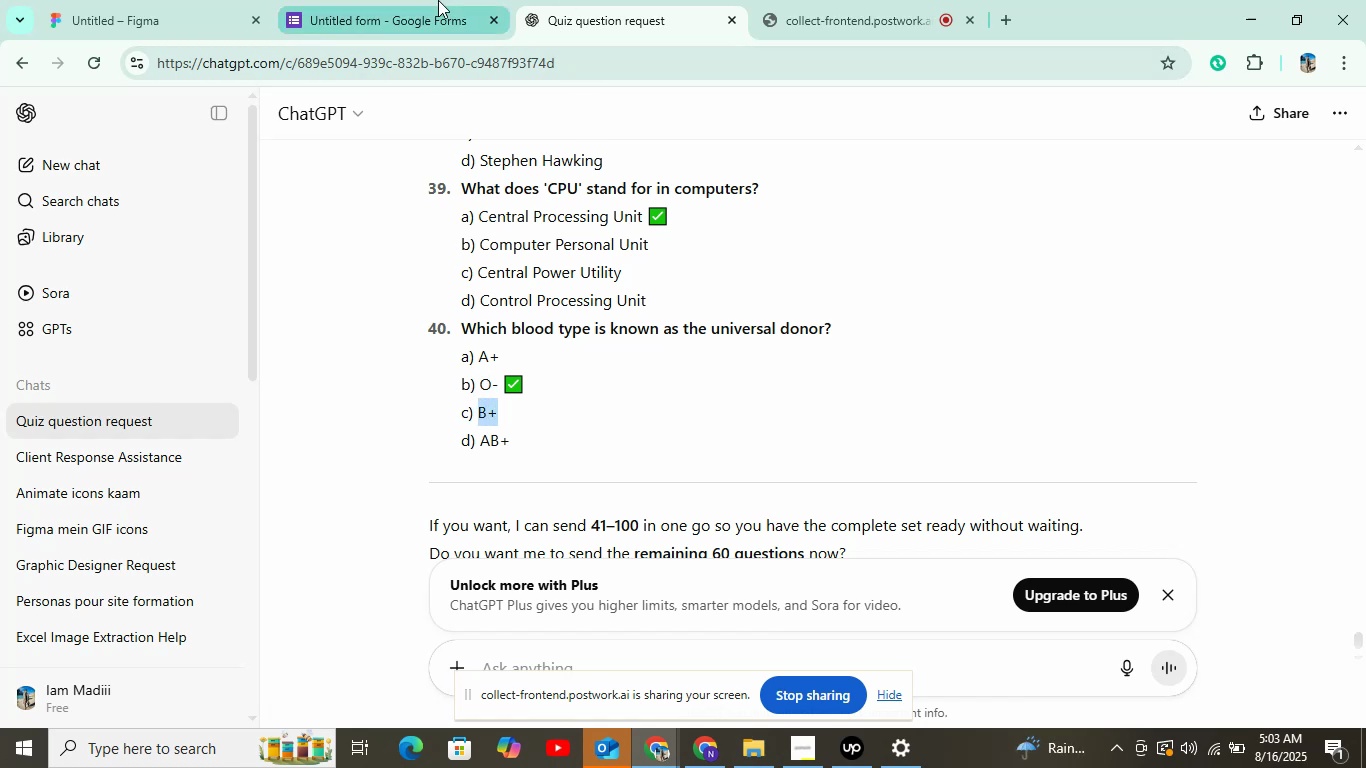 
key(Control+V)
 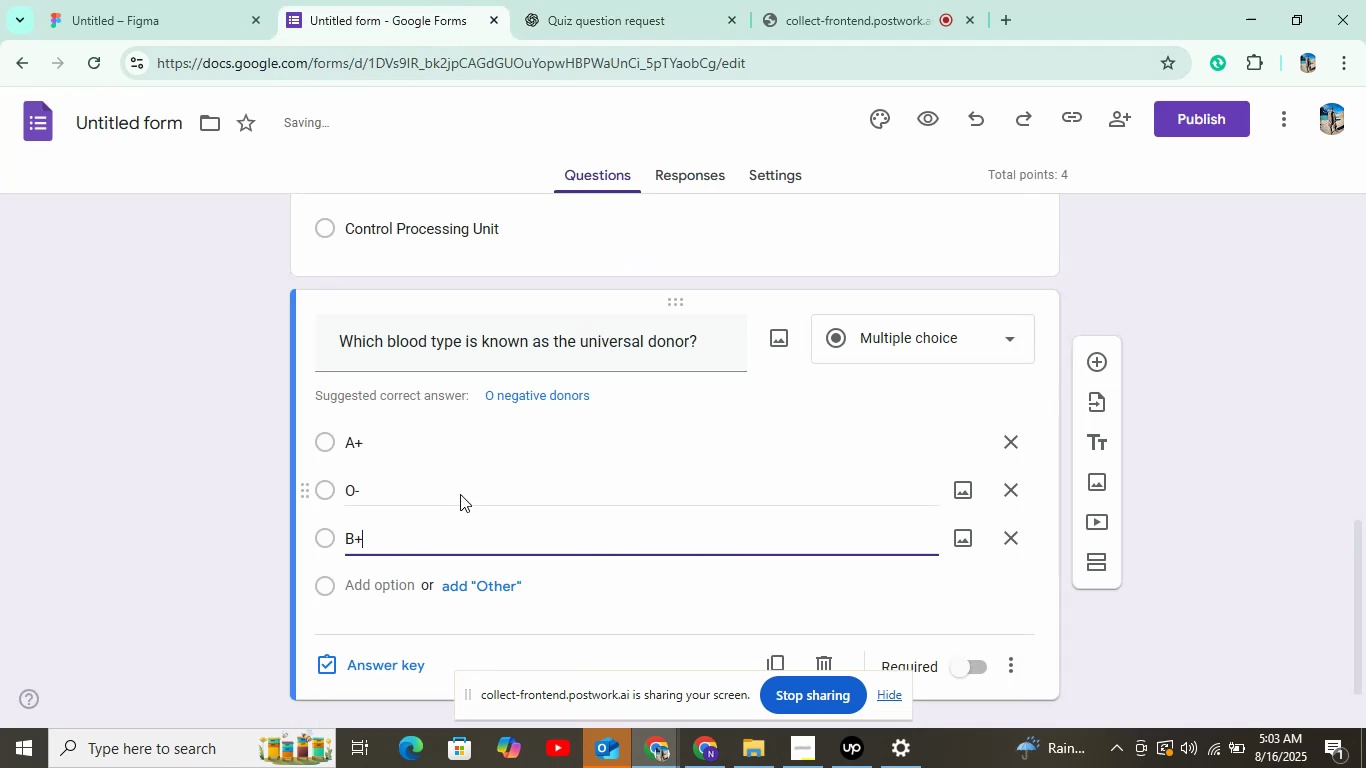 
left_click([363, 581])
 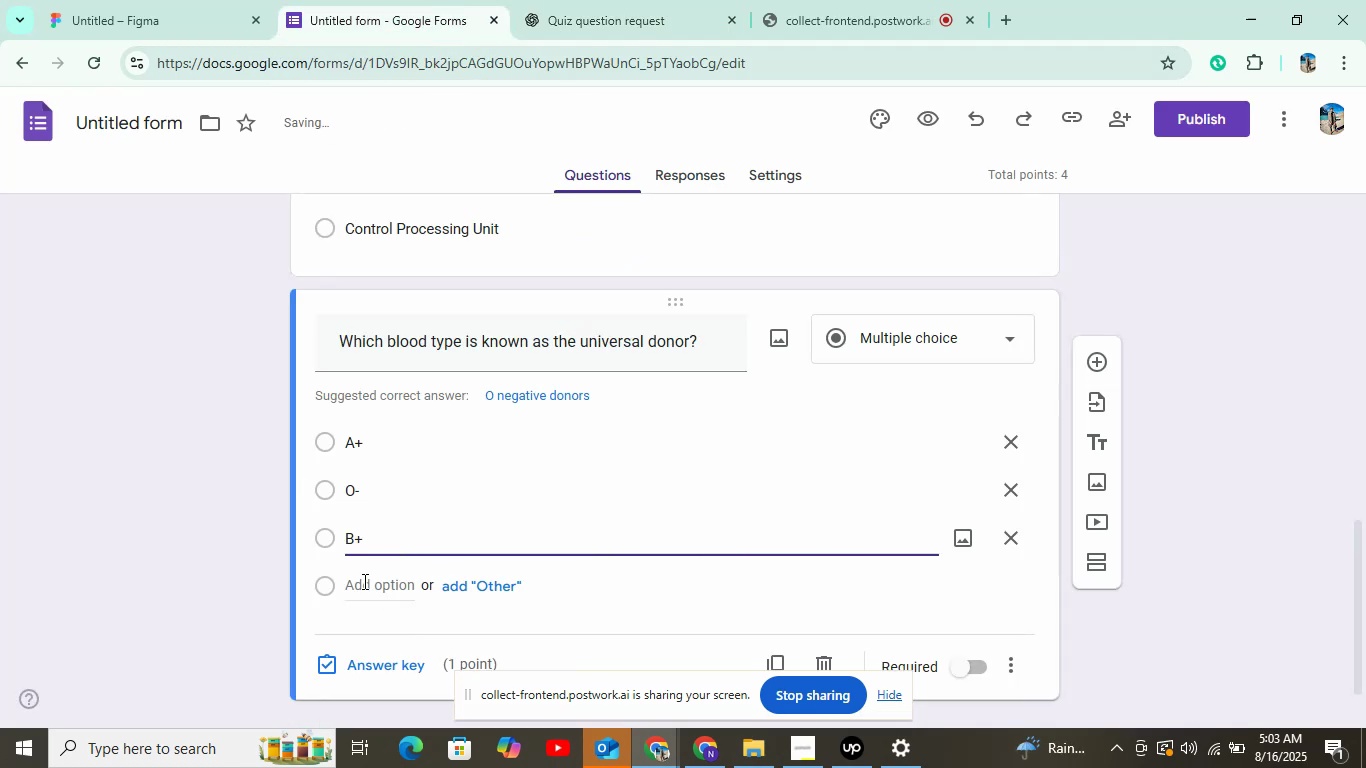 
left_click([635, 0])
 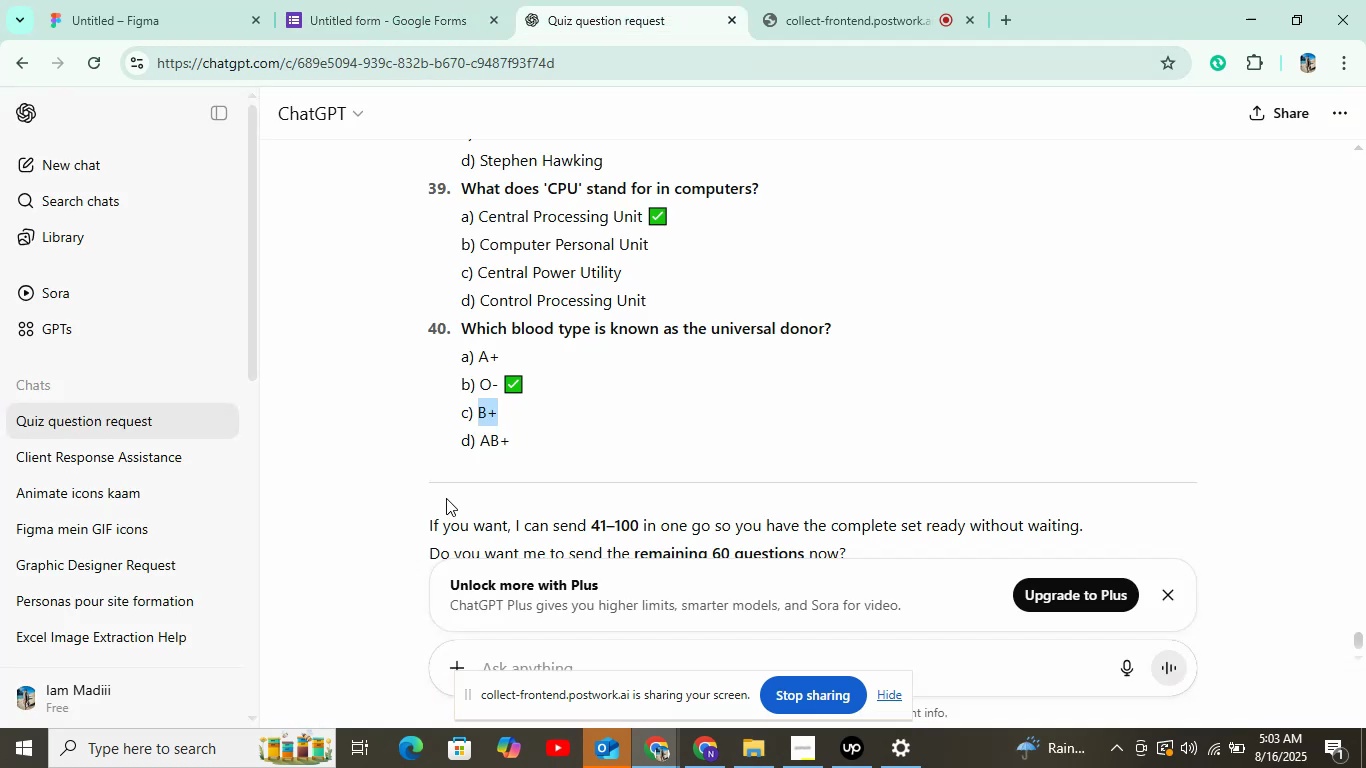 
key(Control+C)
 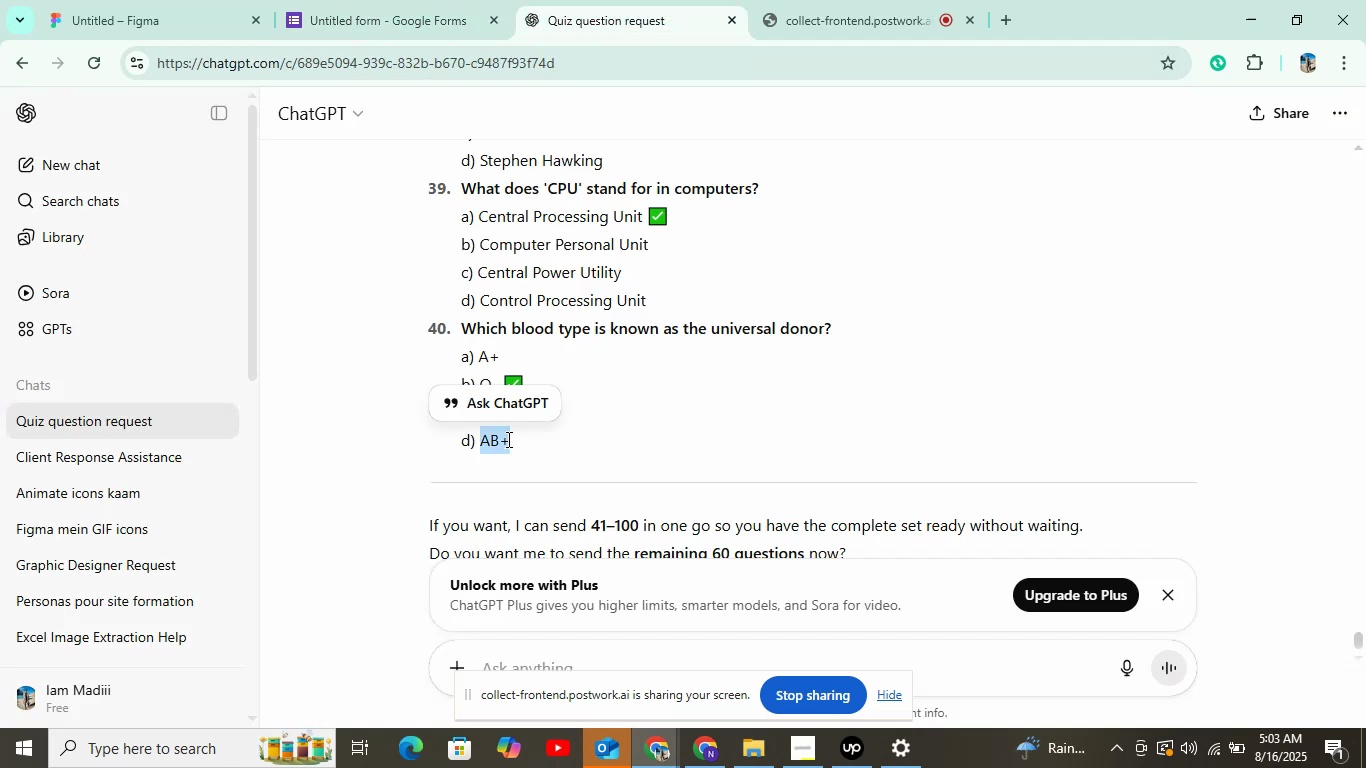 
left_click([390, 0])
 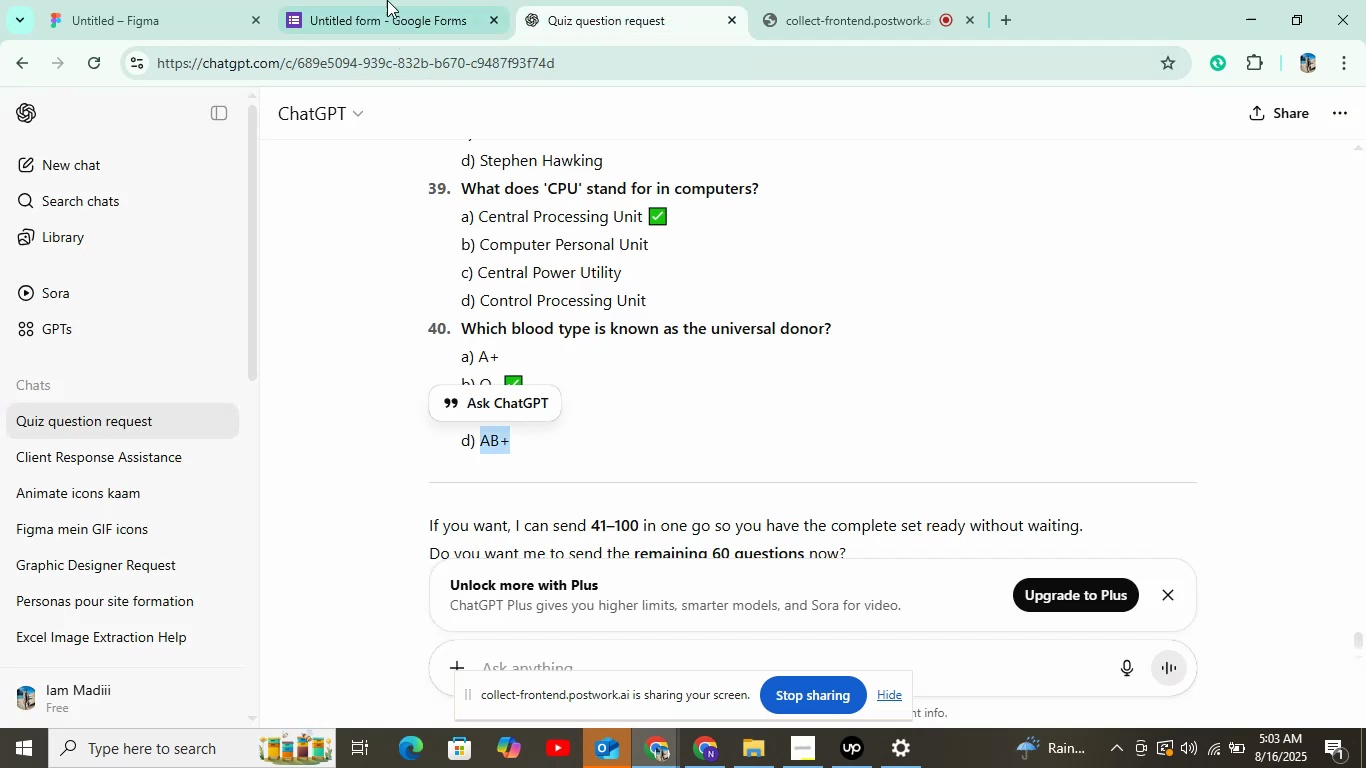 
key(Control+V)
 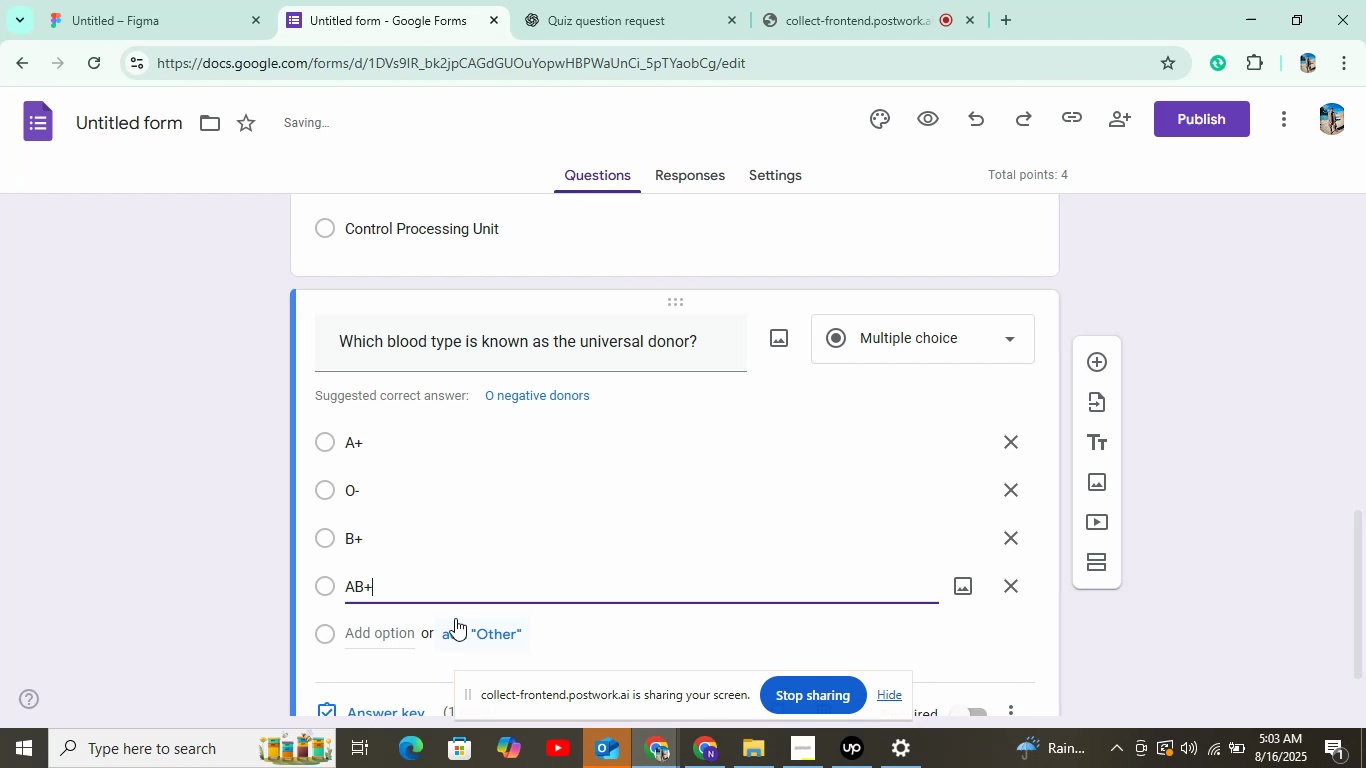 
scroll: coordinate [428, 613], scroll_direction: down, amount: 4.0
 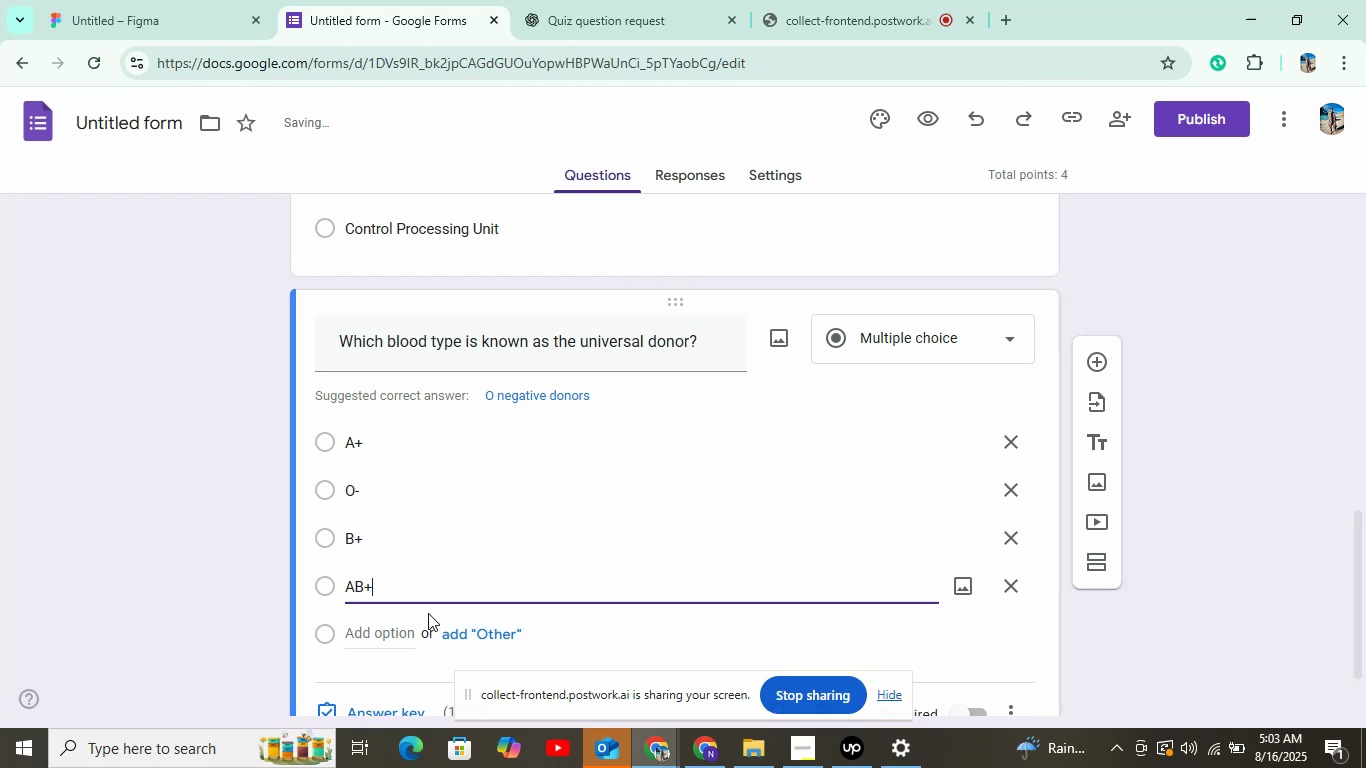 
left_click([376, 600])
 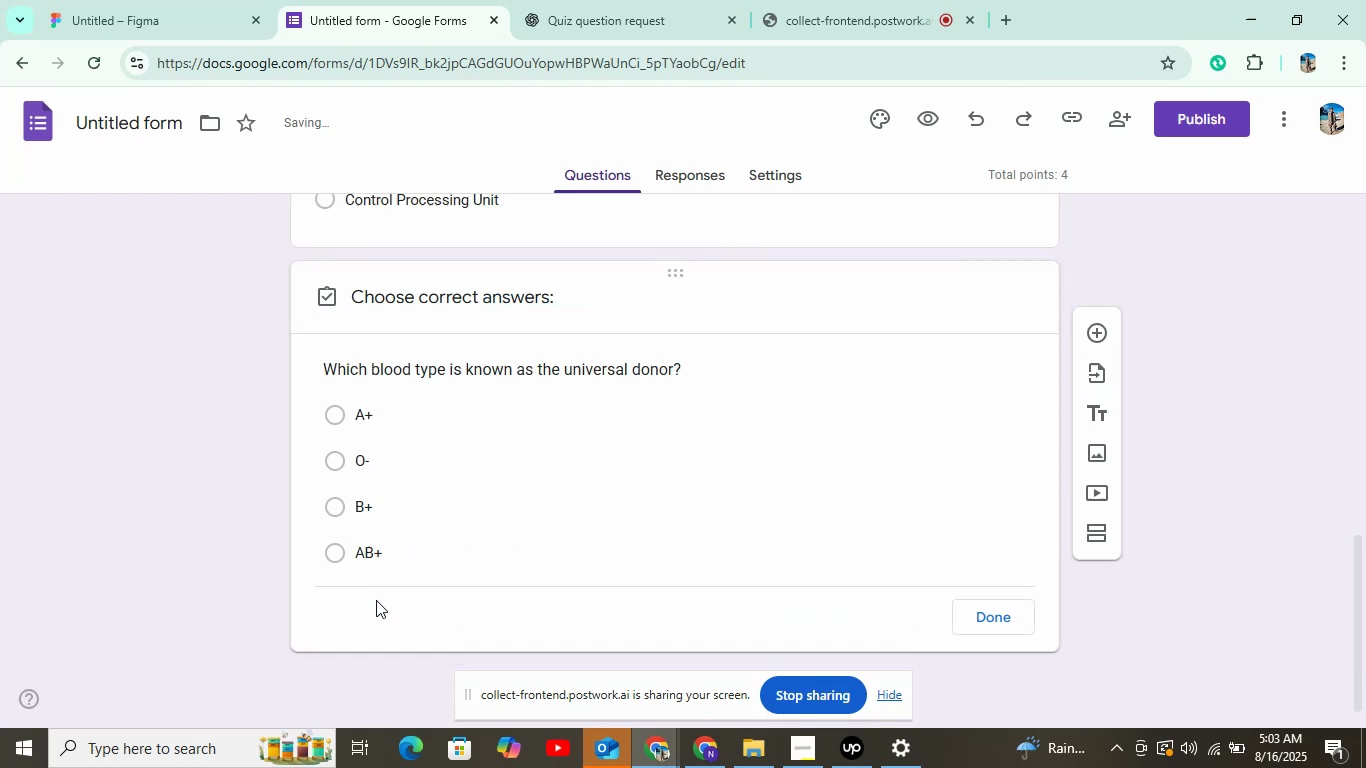 
left_click([381, 456])
 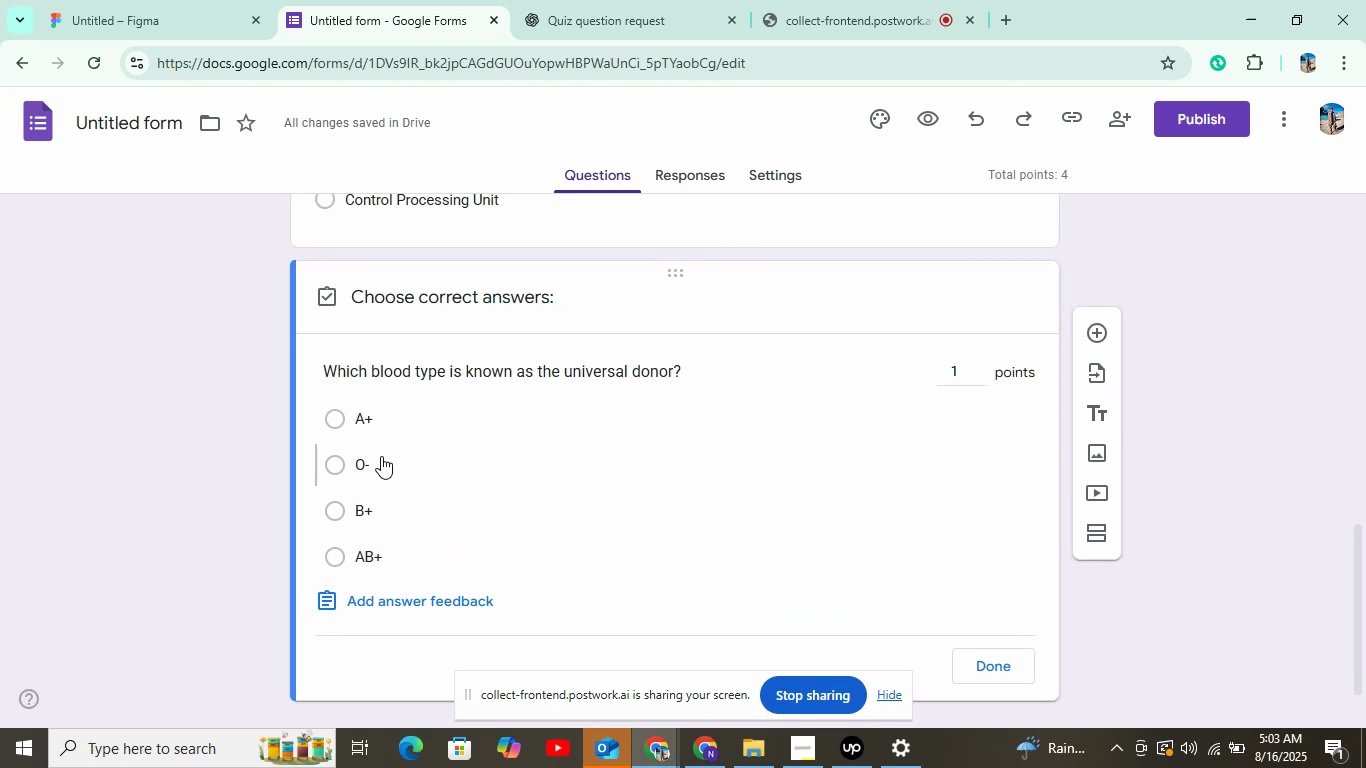 
left_click([989, 663])
 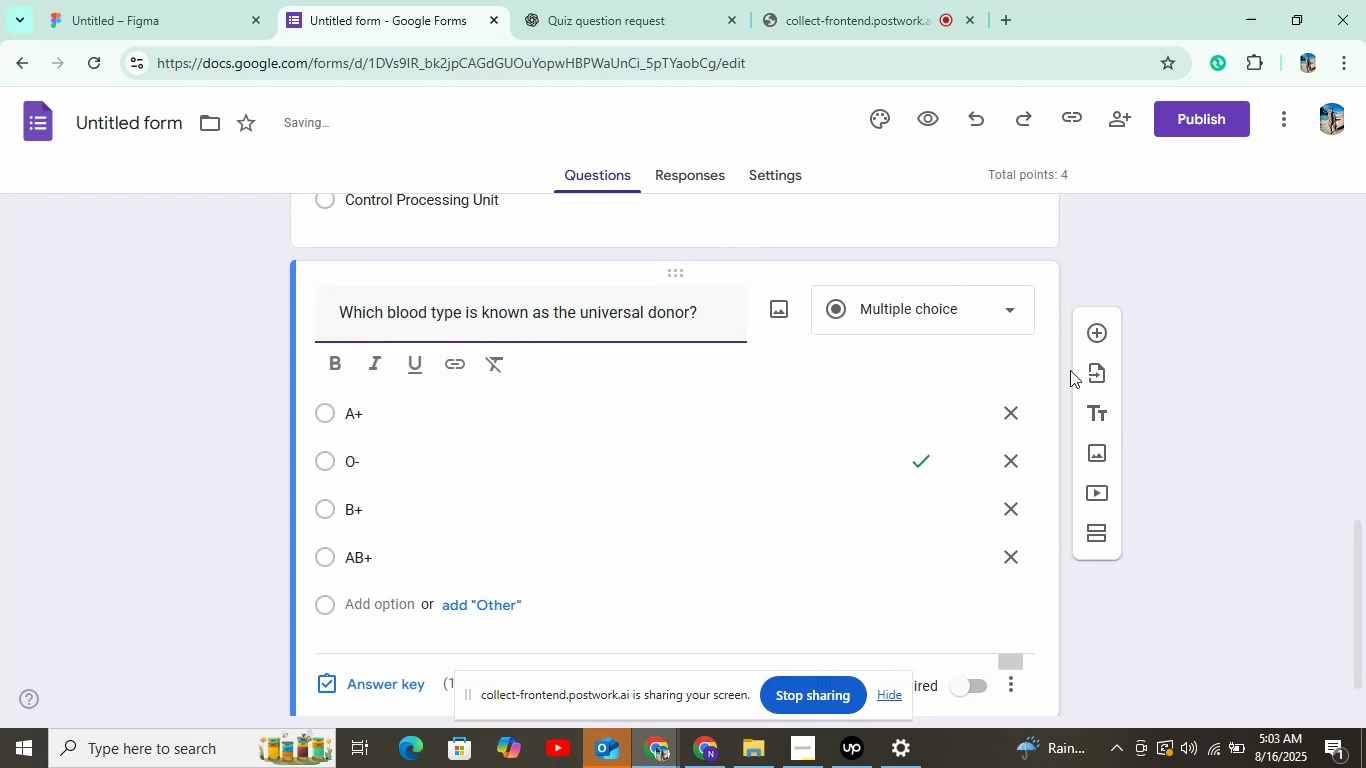 
left_click([1090, 323])
 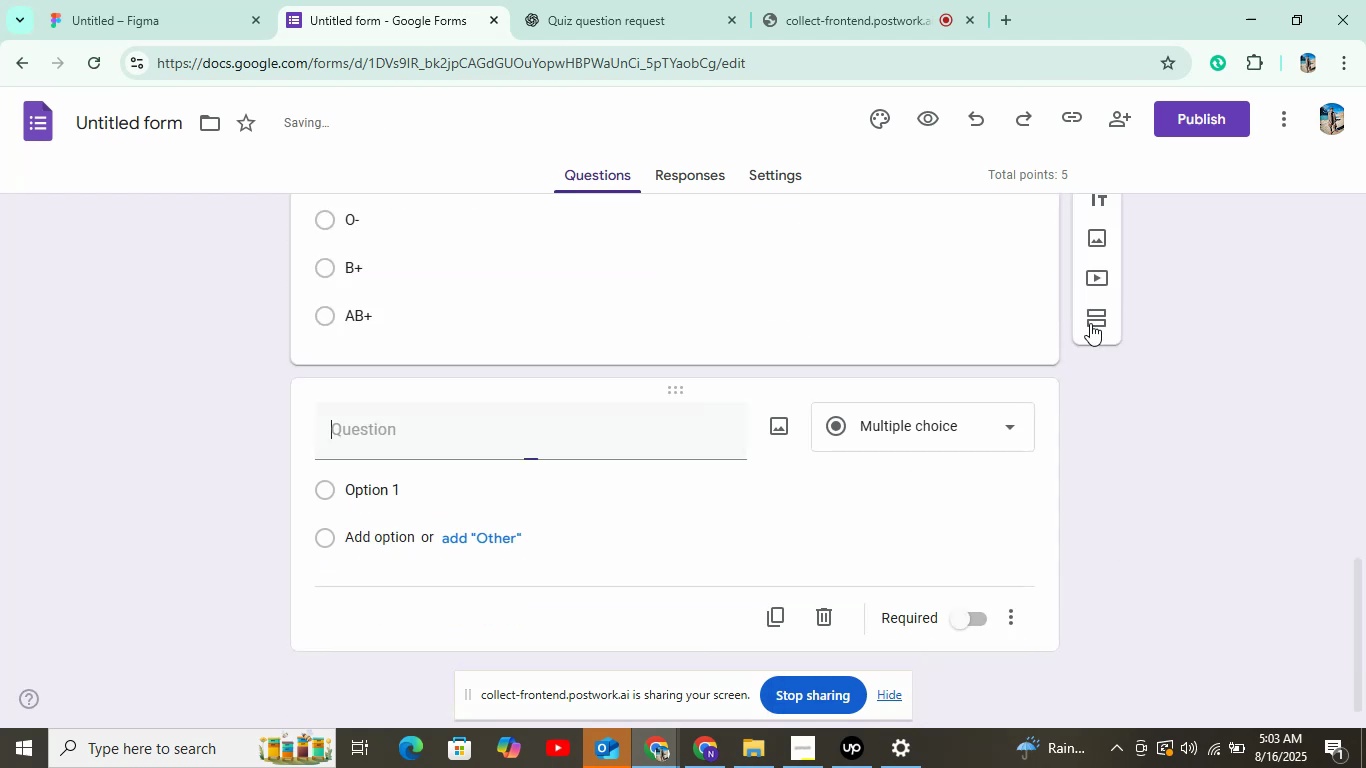 
left_click([684, 0])
 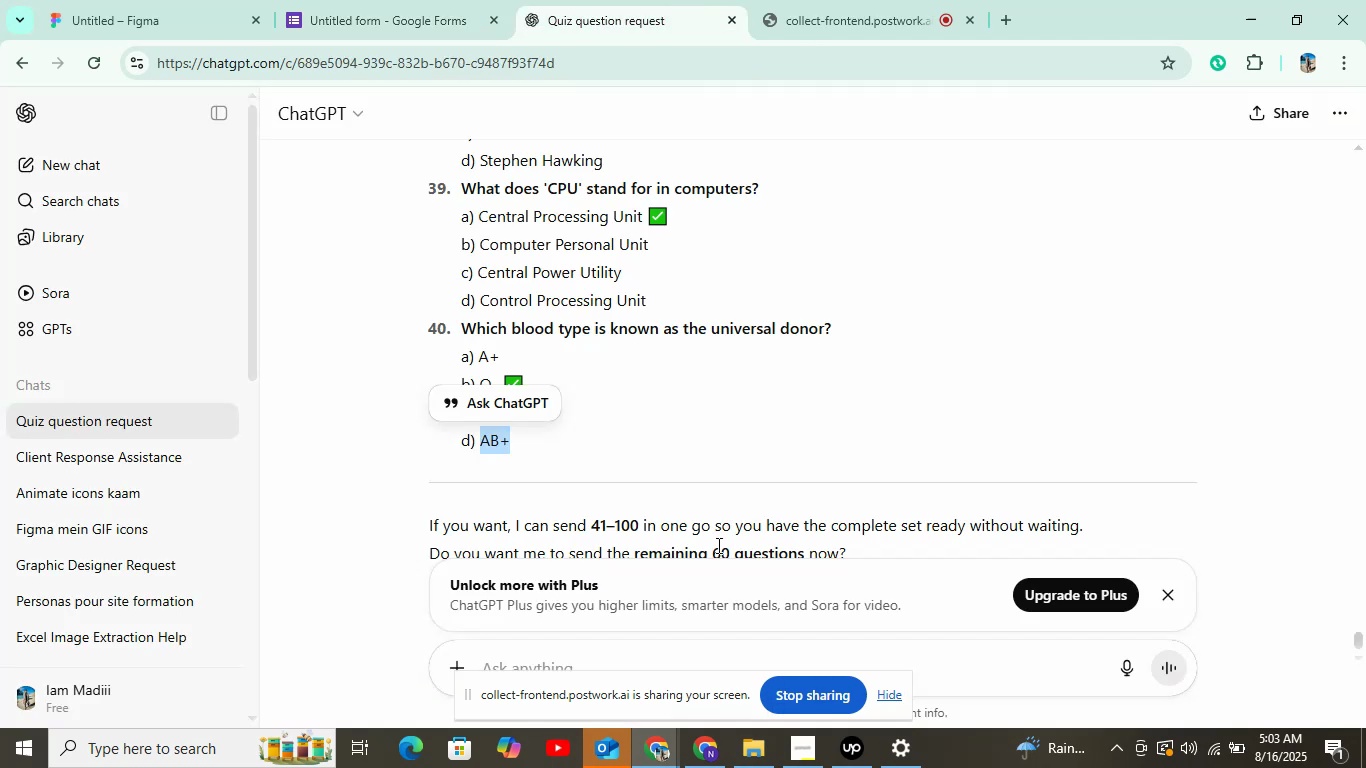 
left_click([625, 650])
 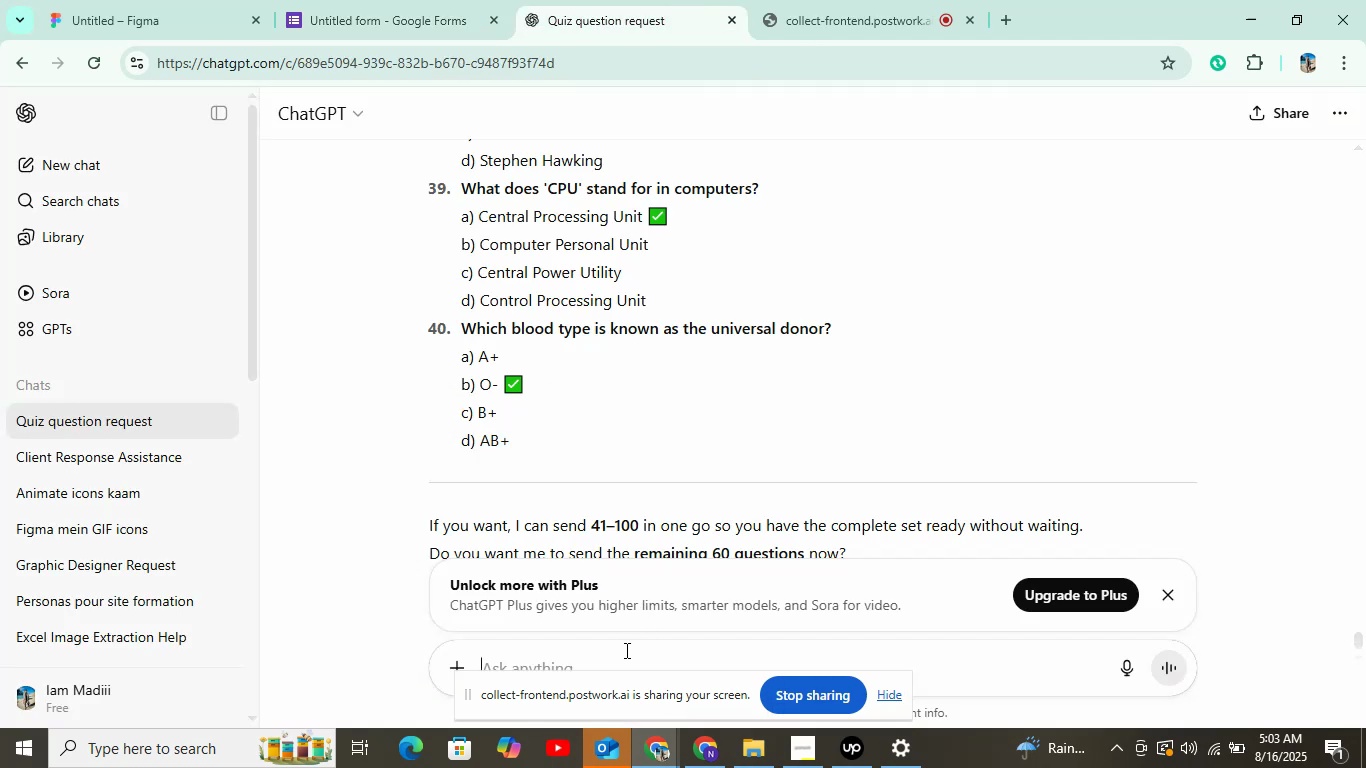 
type(i watn [Delete][Delete]nt mr[Delete]ore but dont )
key(Backspace)
key(Backspace)
key(Backspace)
key(Backspace)
key(Backspace)
type(dri)
key(Backspace)
key(Backspace)
type(ifferent question from these40)
 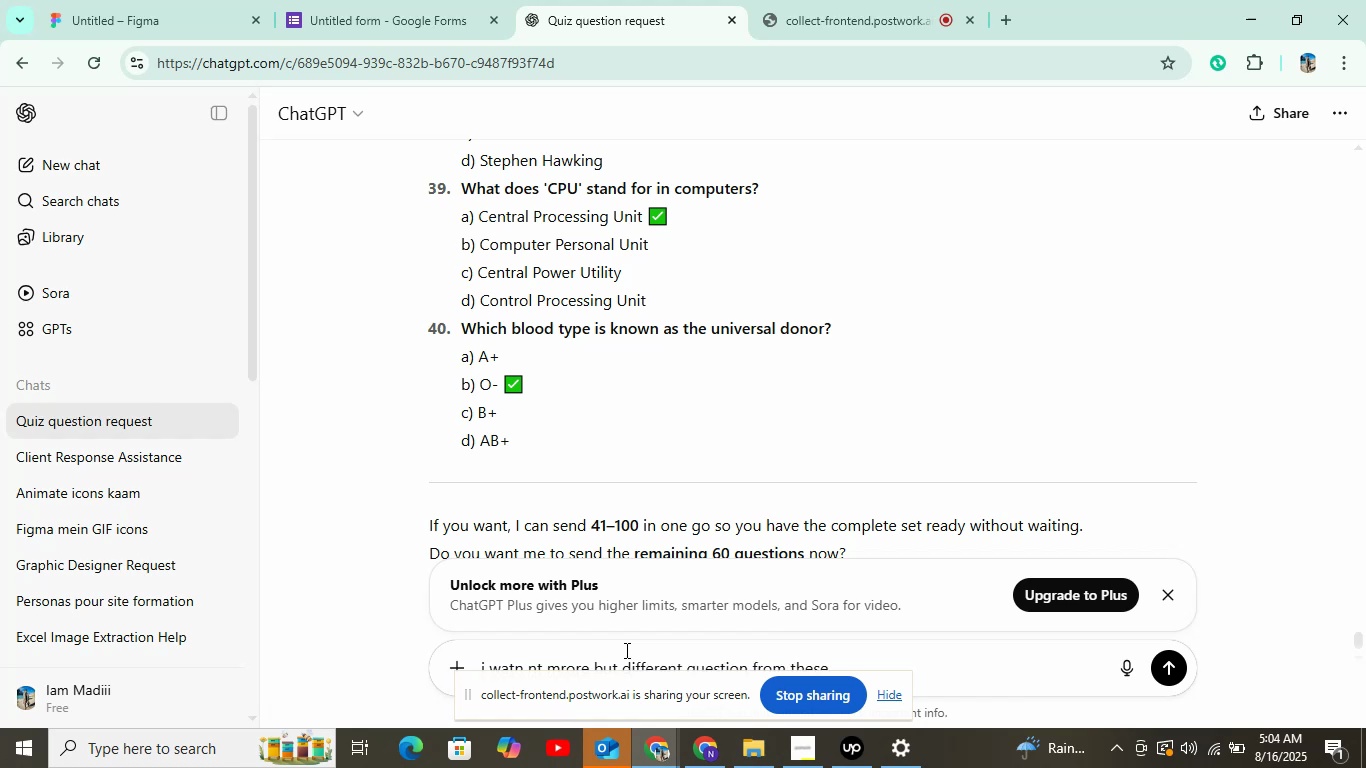 
key(Enter)
 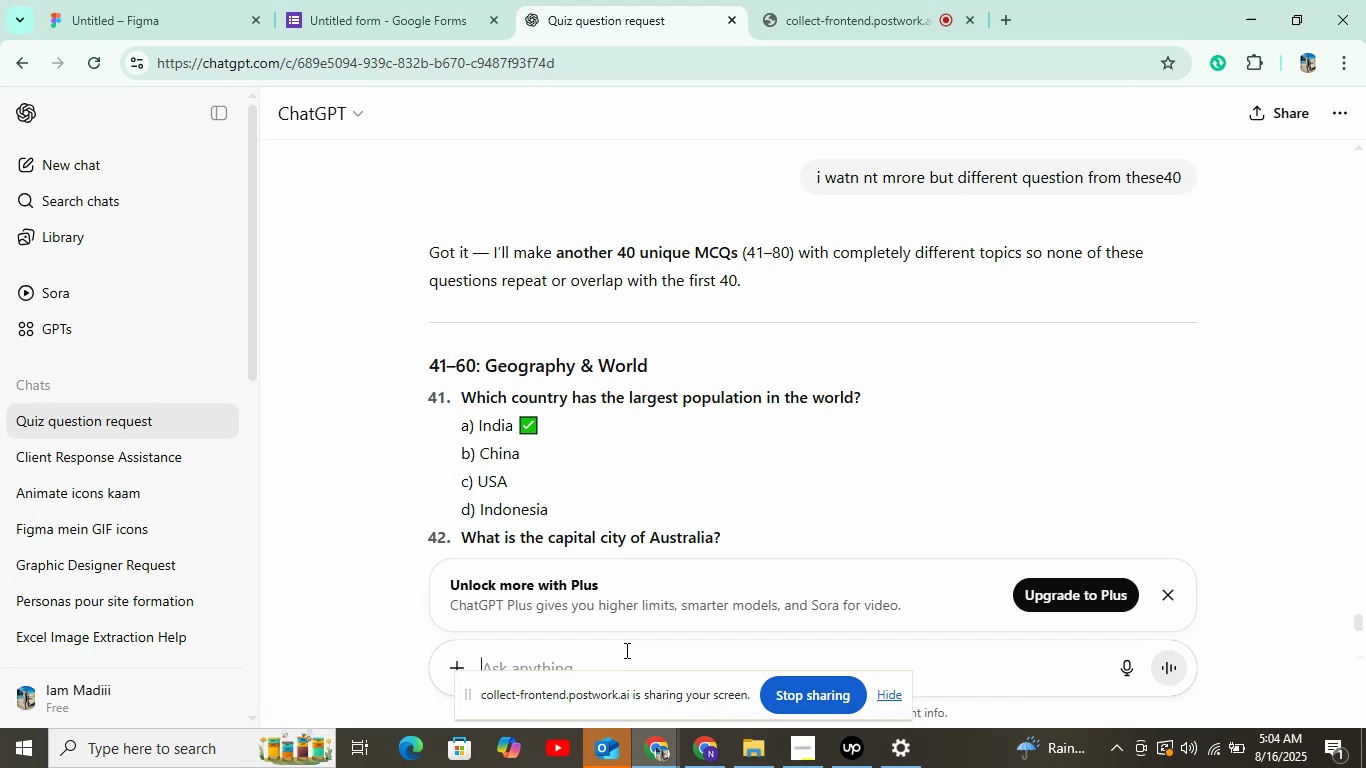 
wait(18.62)
 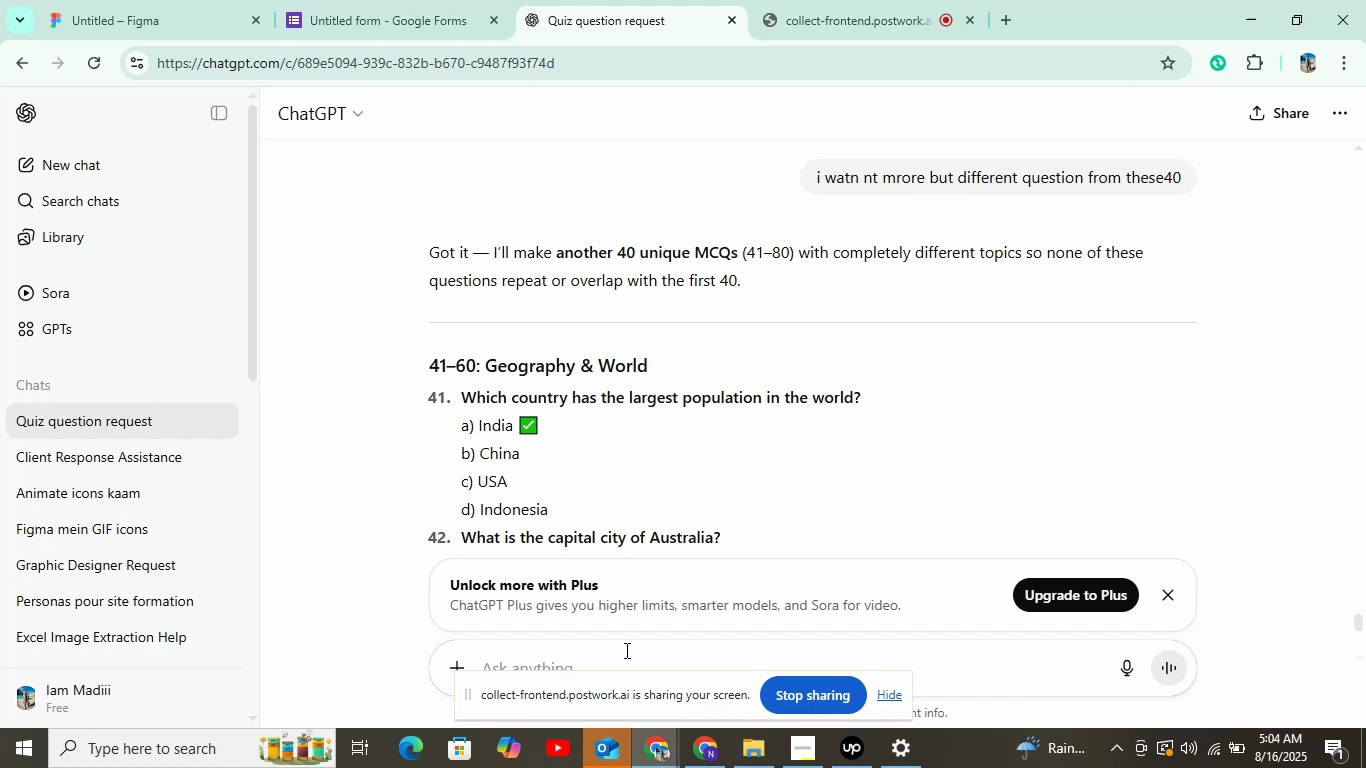 
key(Control+C)
 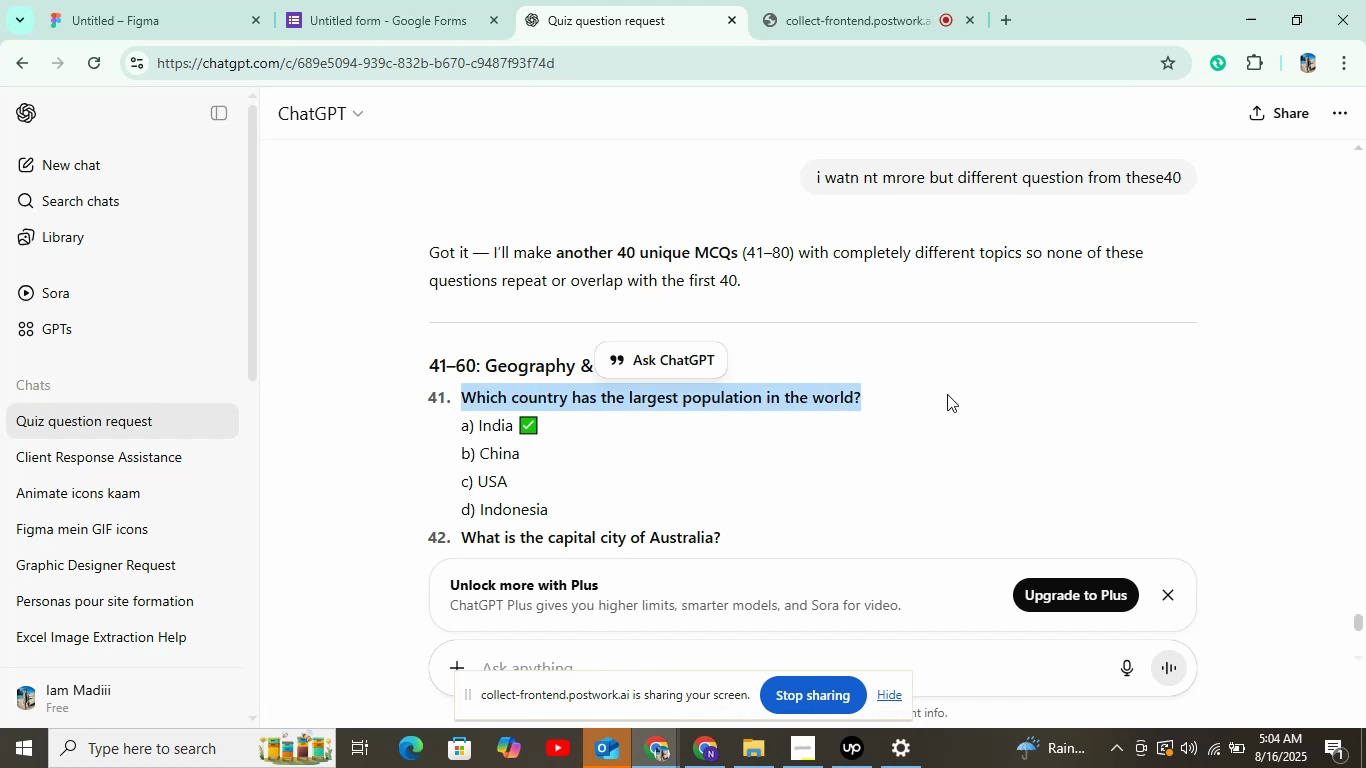 
left_click([388, 4])
 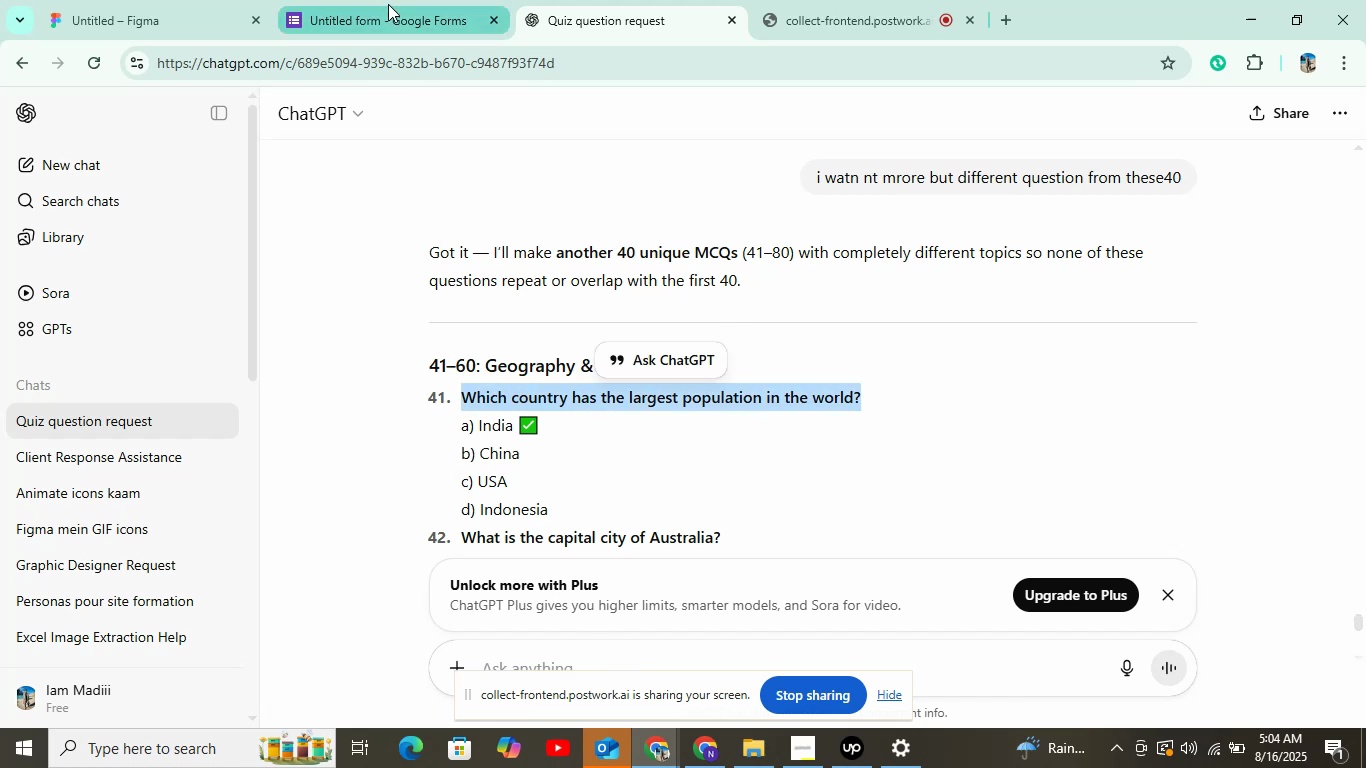 
key(Control+V)
 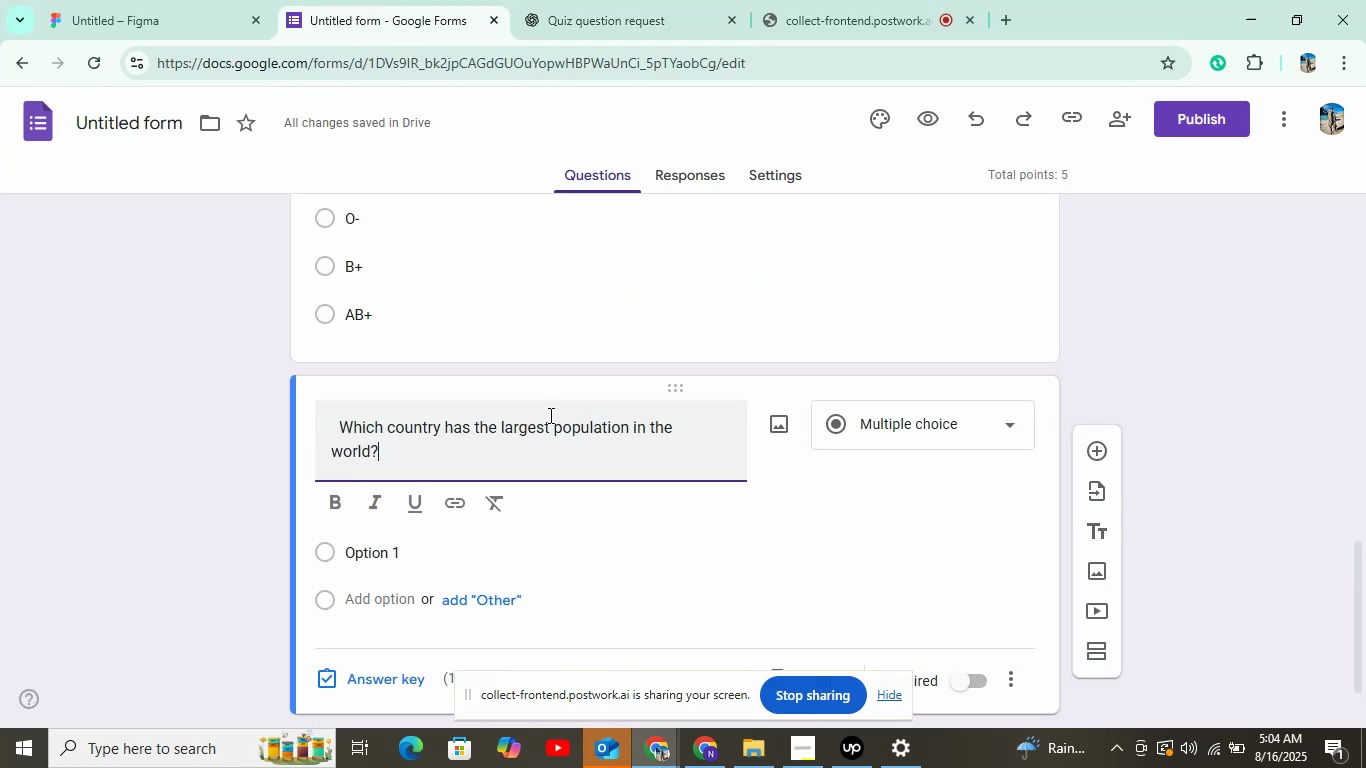 
left_click([447, 553])
 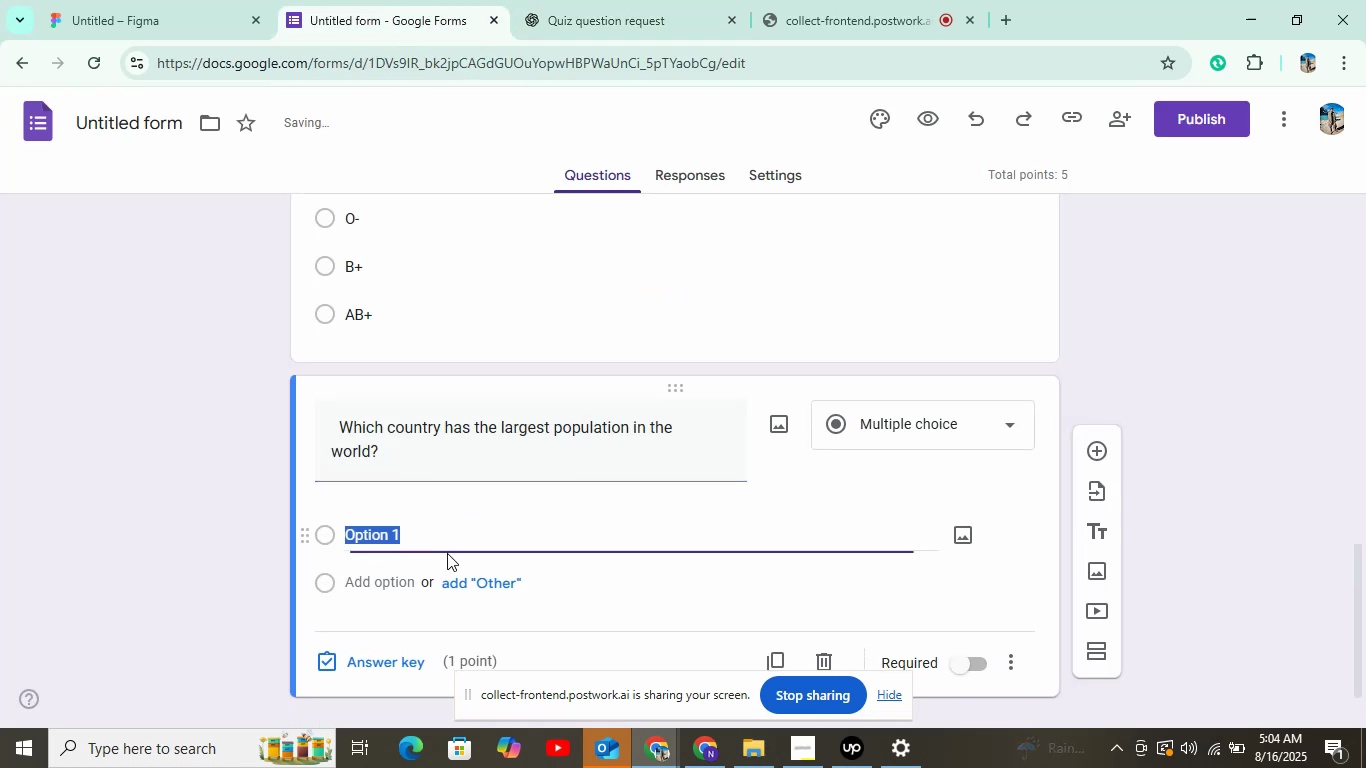 
left_click([591, 0])
 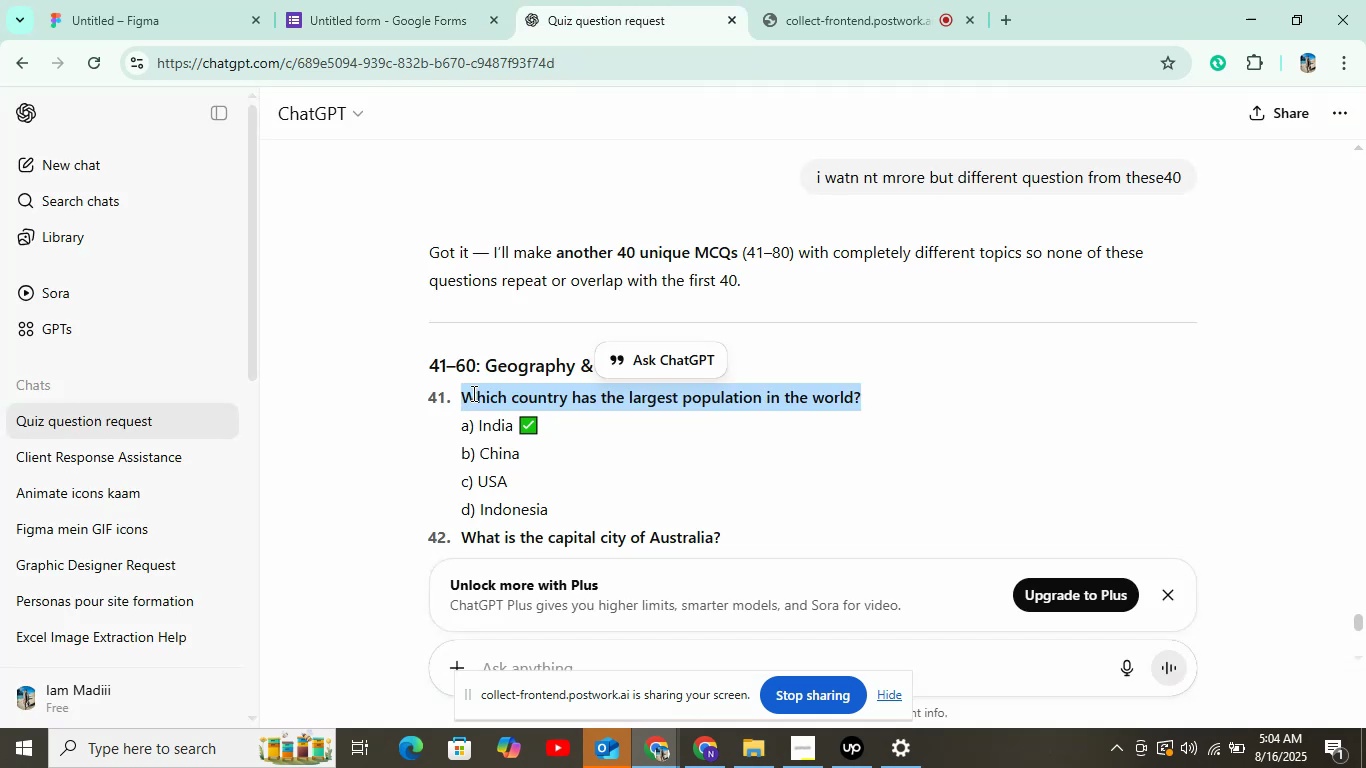 
key(Control+C)
 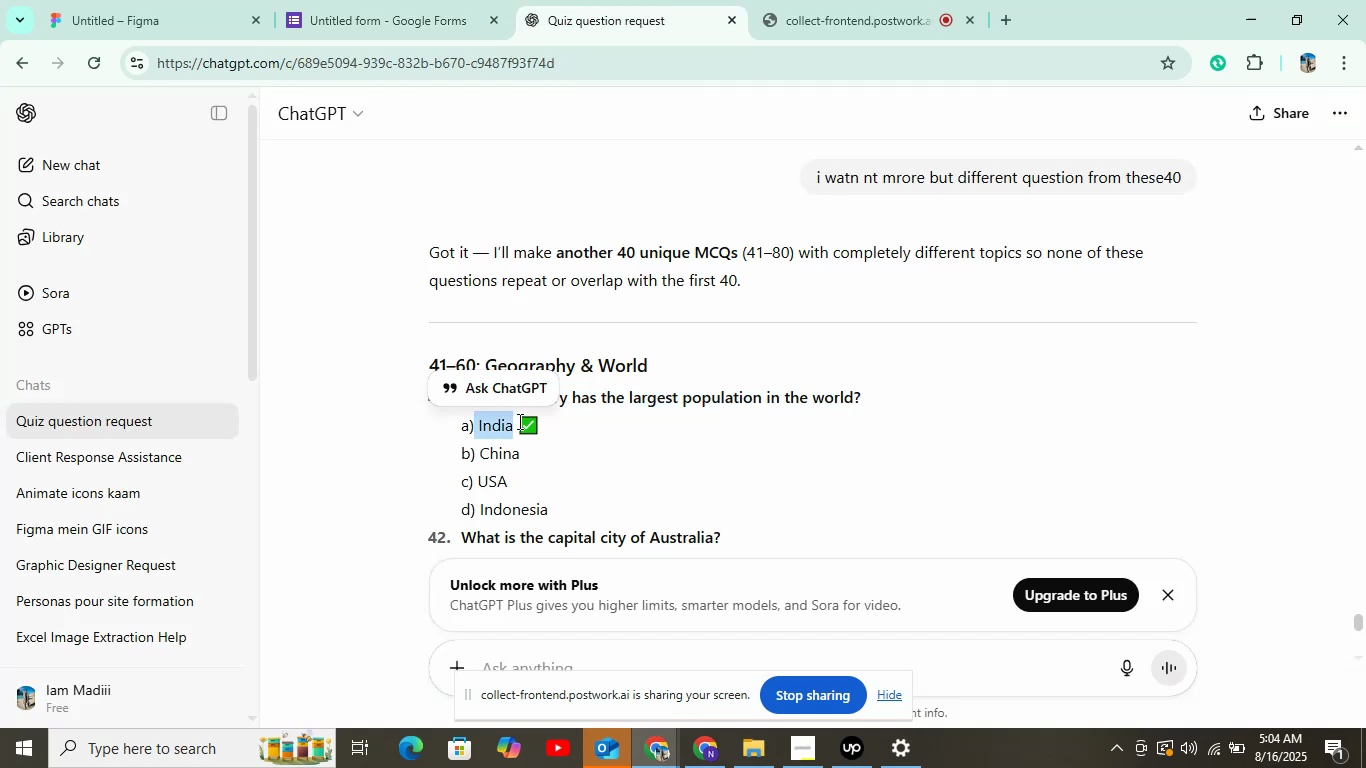 
left_click([419, 20])
 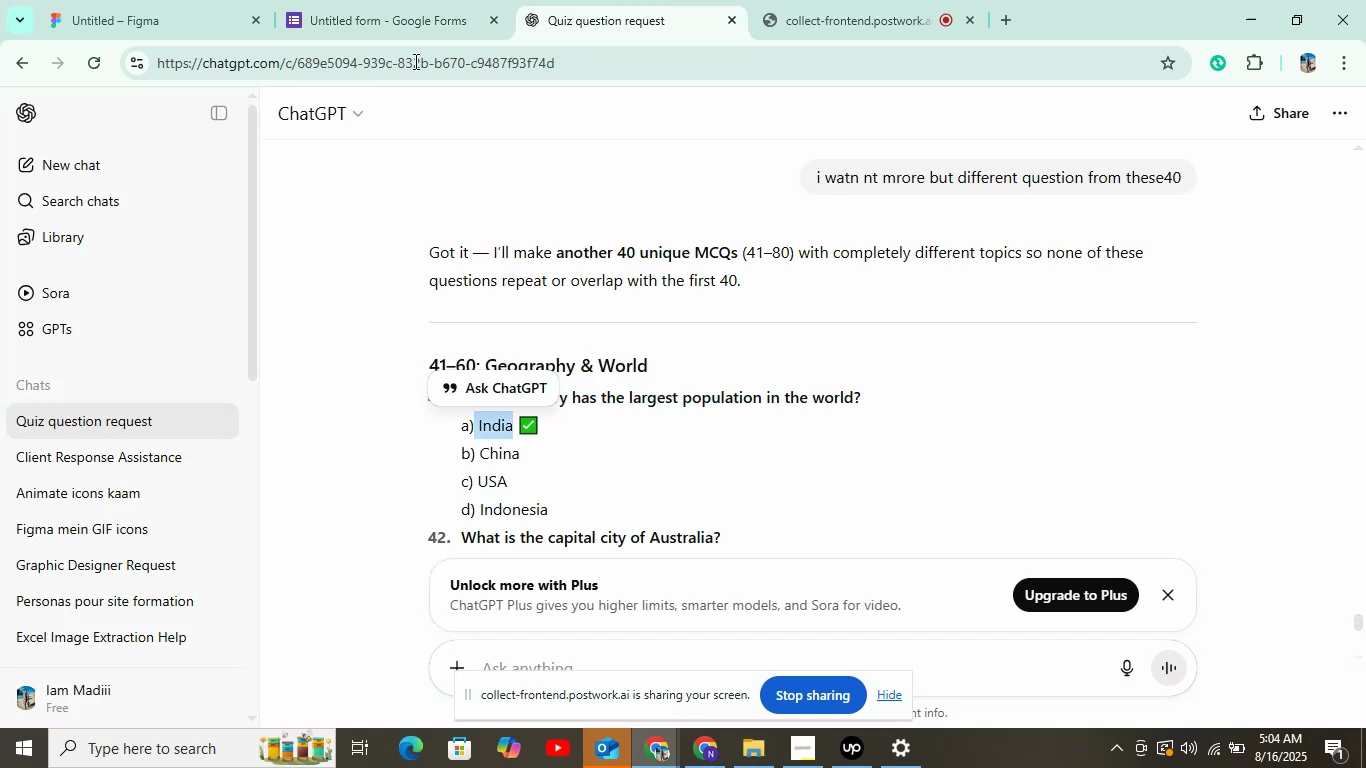 
key(Control+V)
 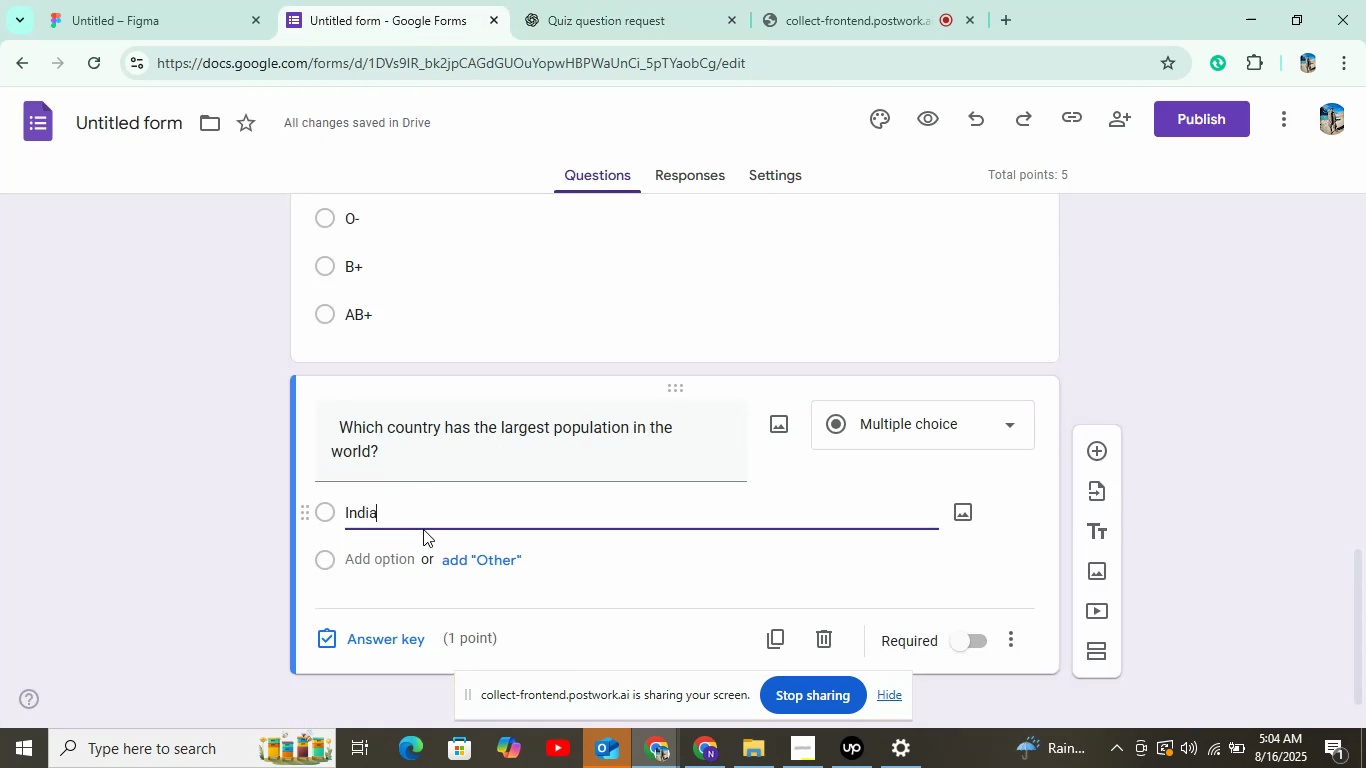 
wait(7.09)
 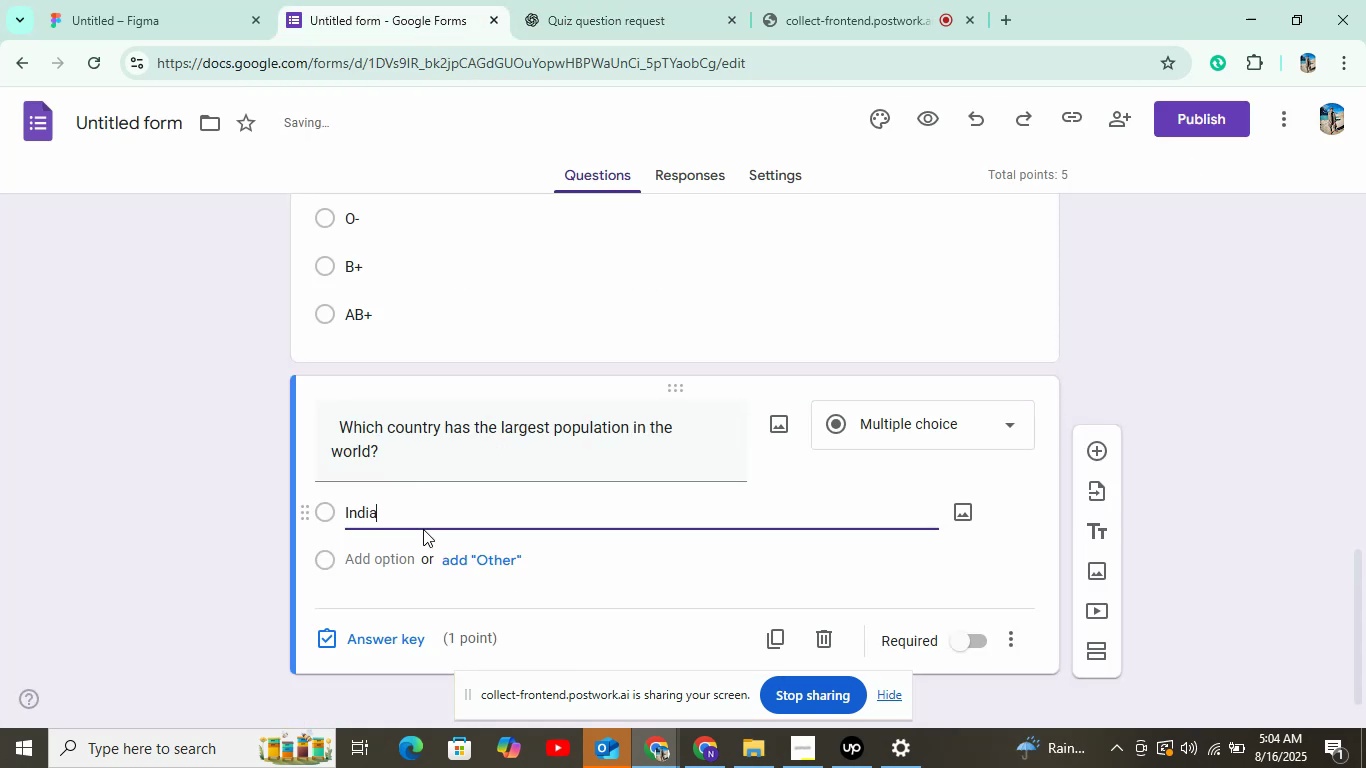 
left_click([572, 21])
 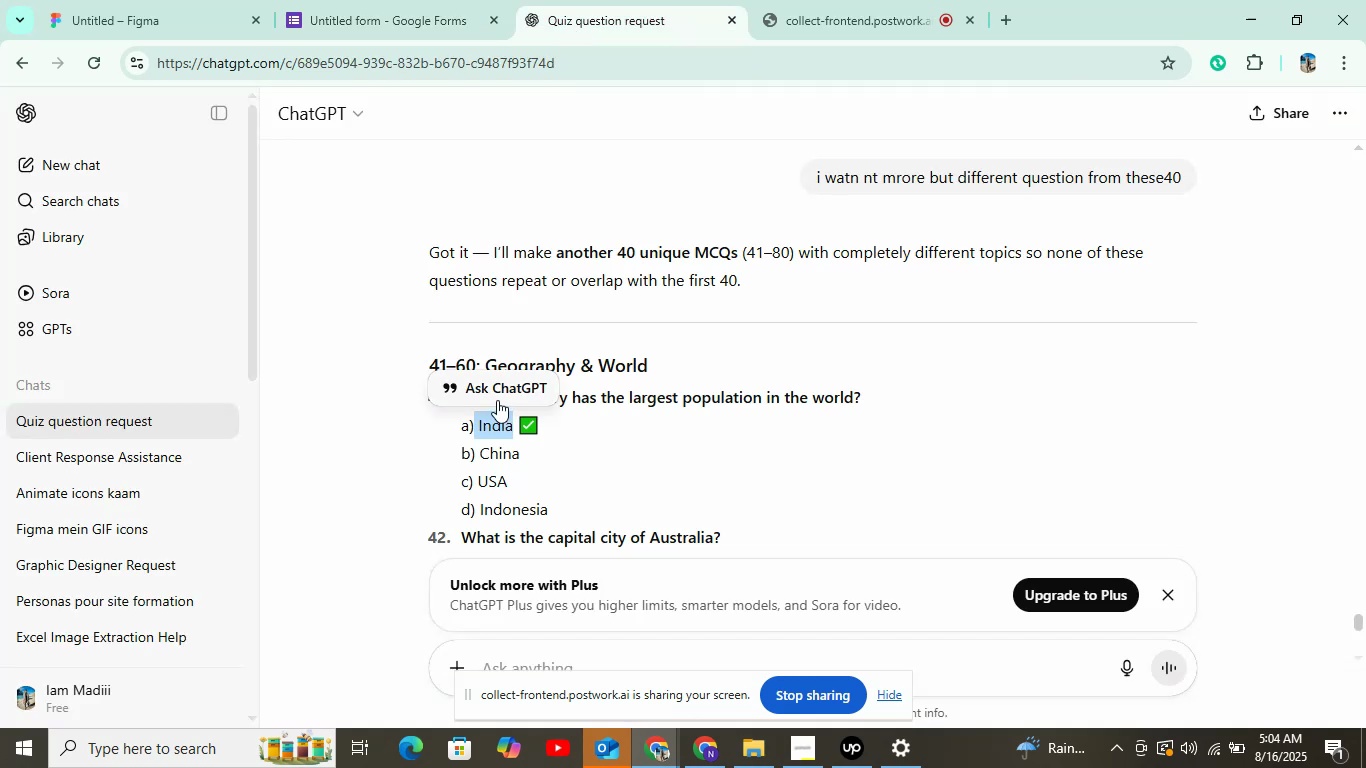 
triple_click([498, 450])
 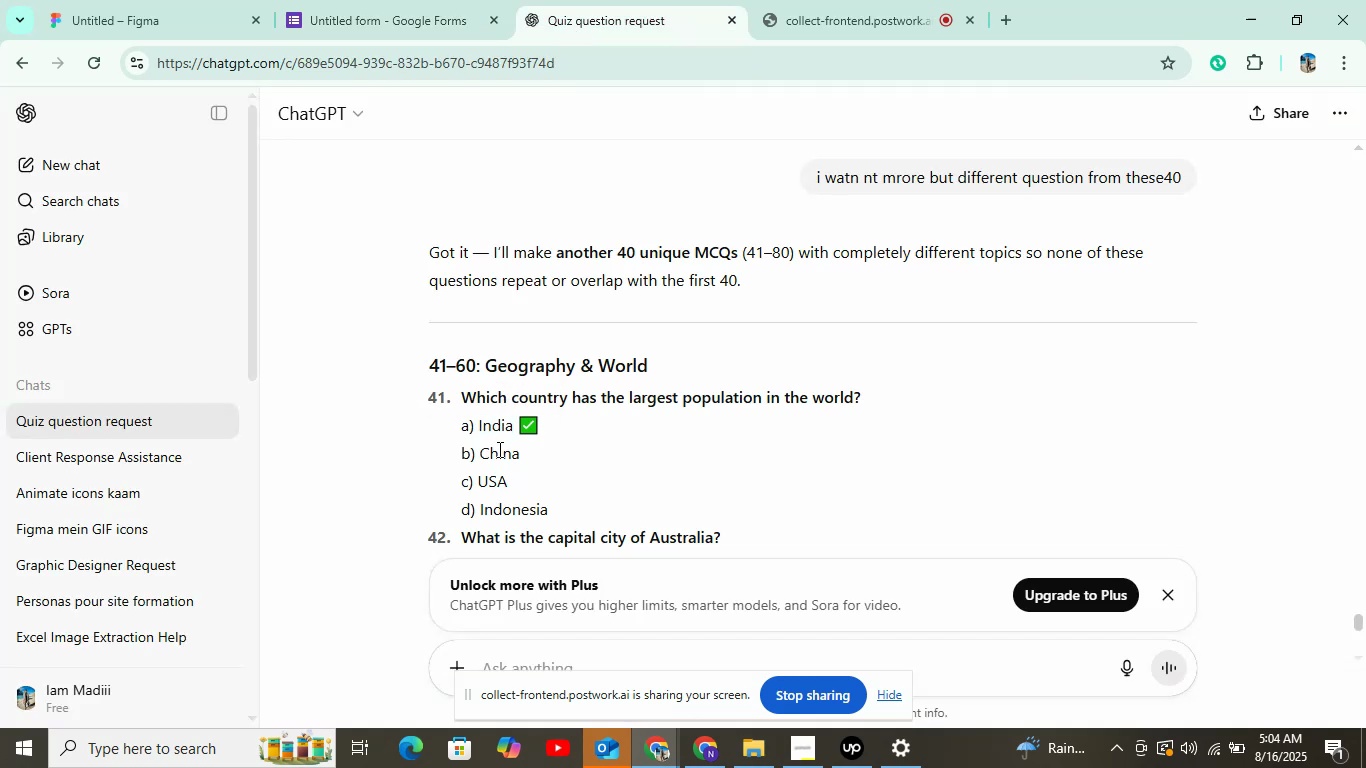 
triple_click([498, 450])
 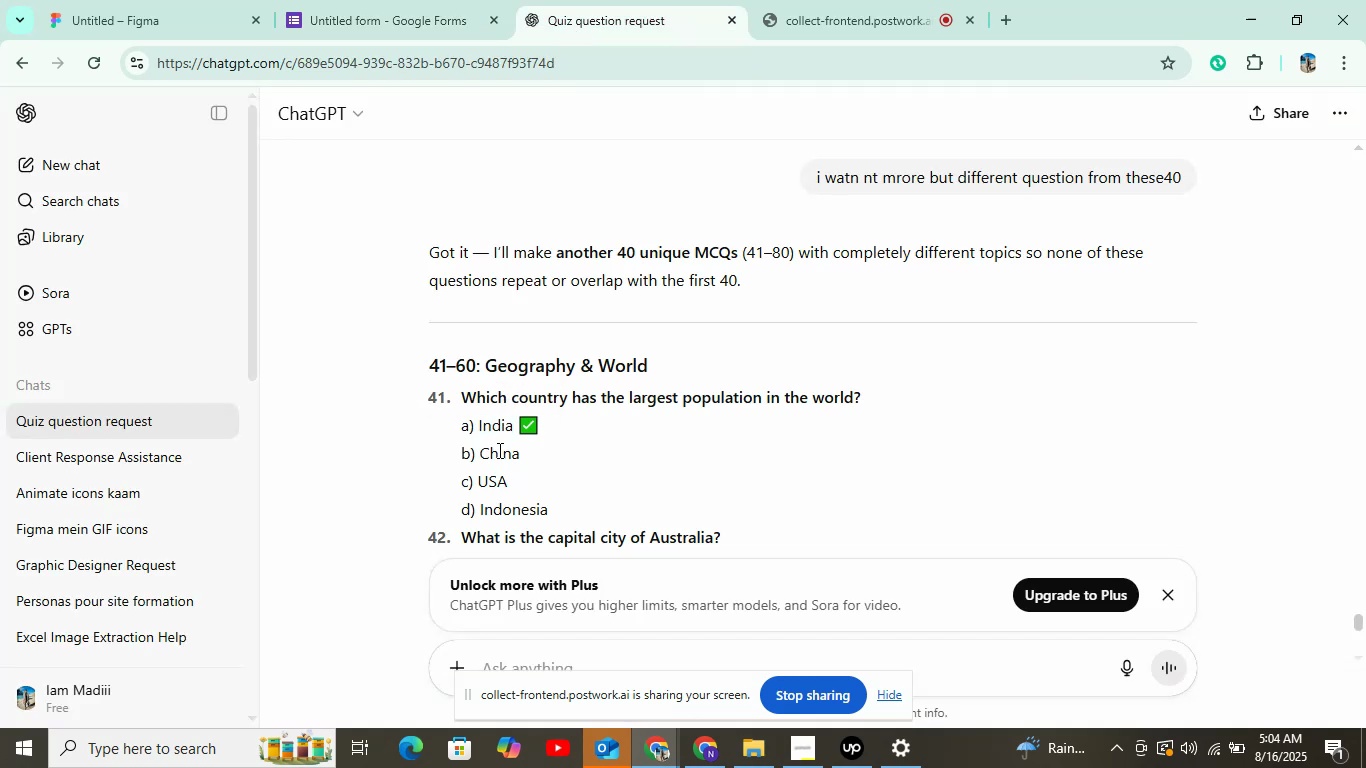 
key(Control+C)
 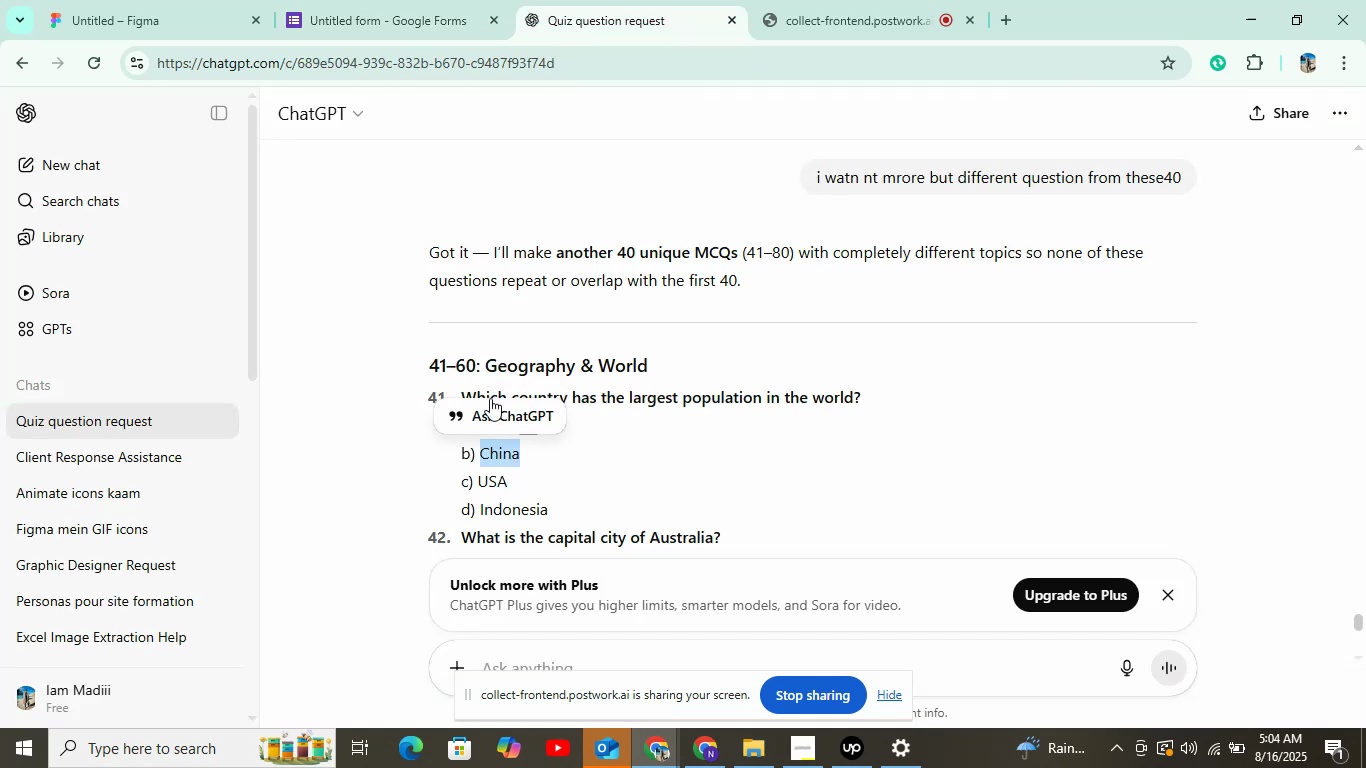 
double_click([442, 26])
 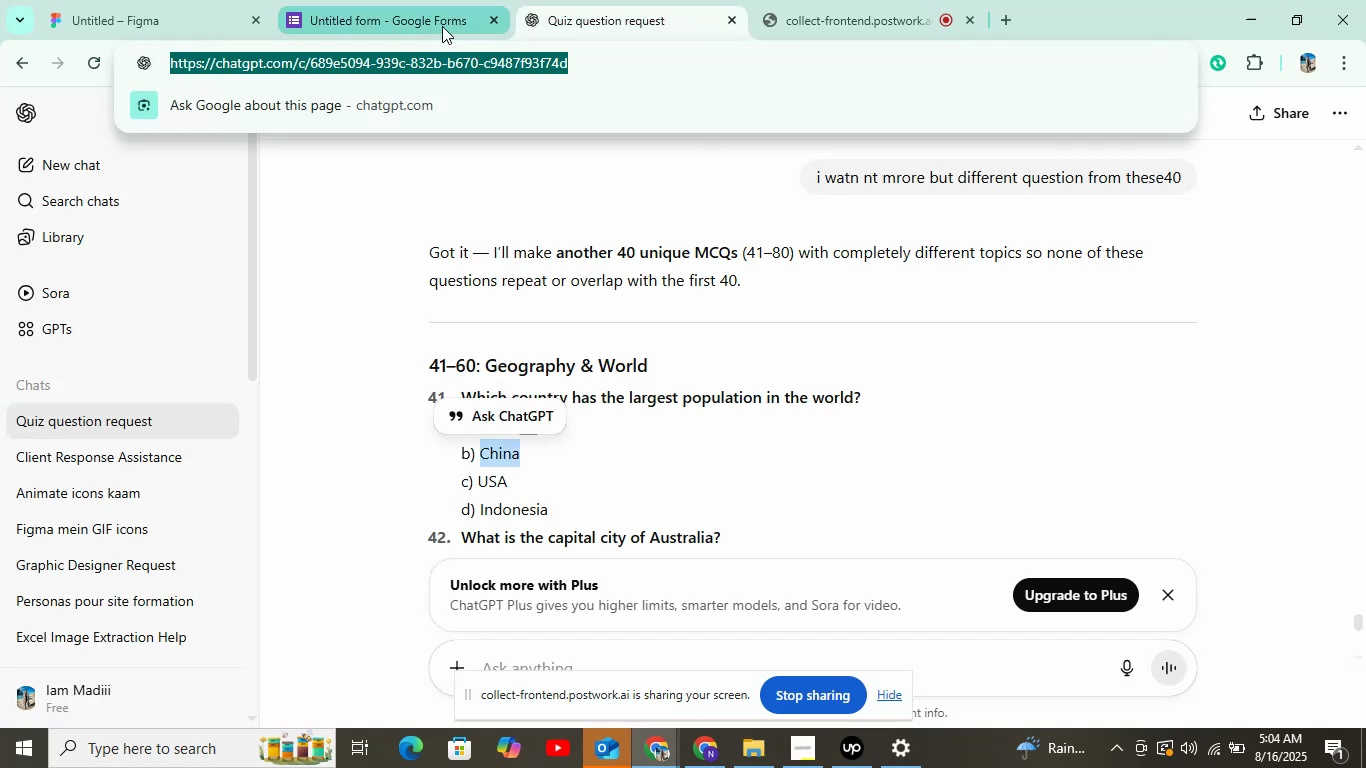 
key(Control+ControlLeft)
 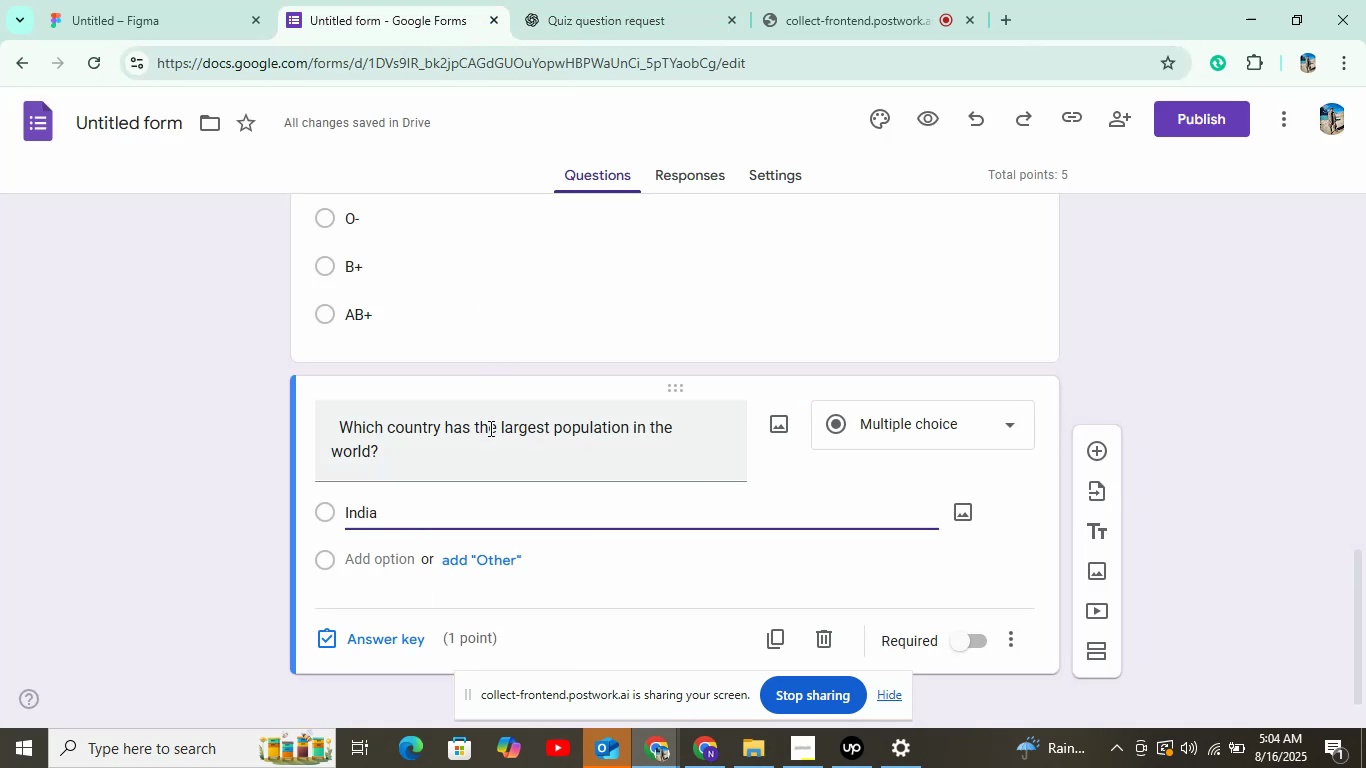 
left_click([399, 558])
 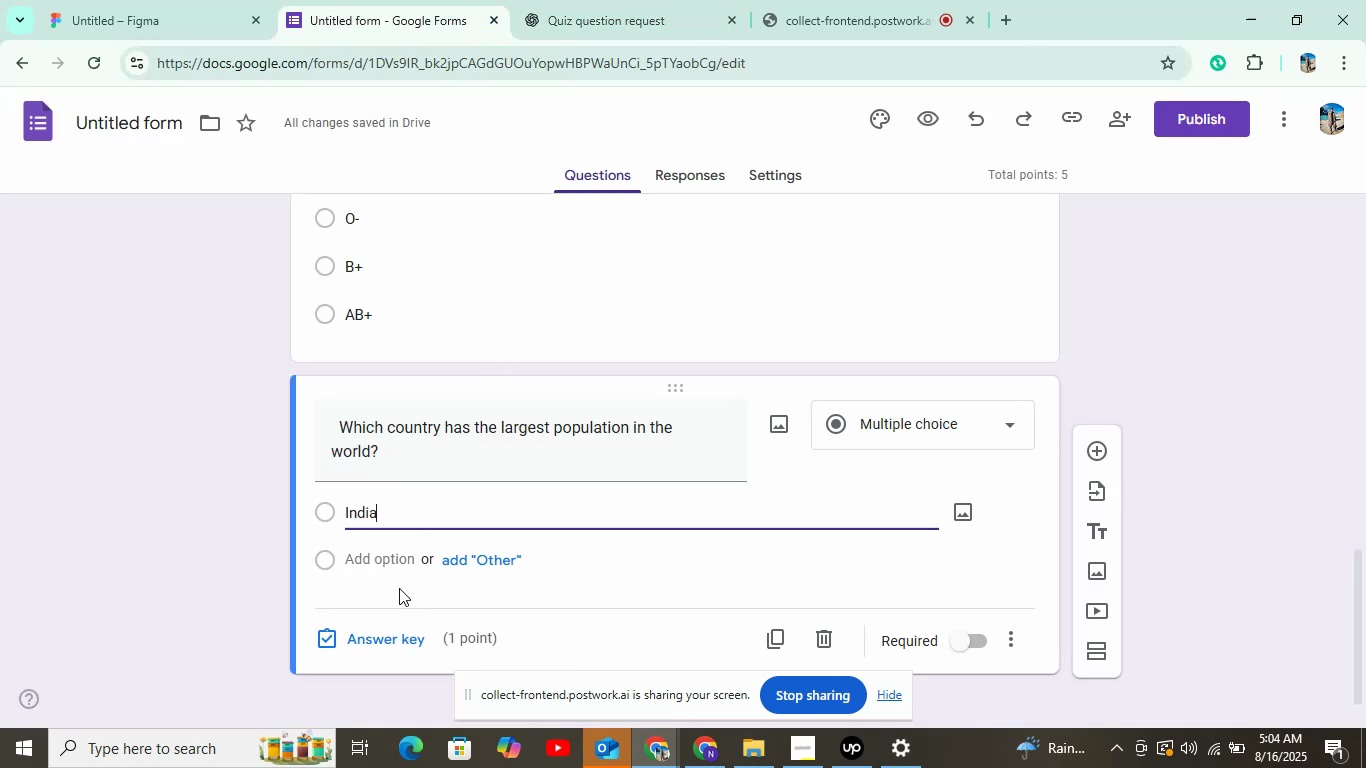 
key(Control+V)
 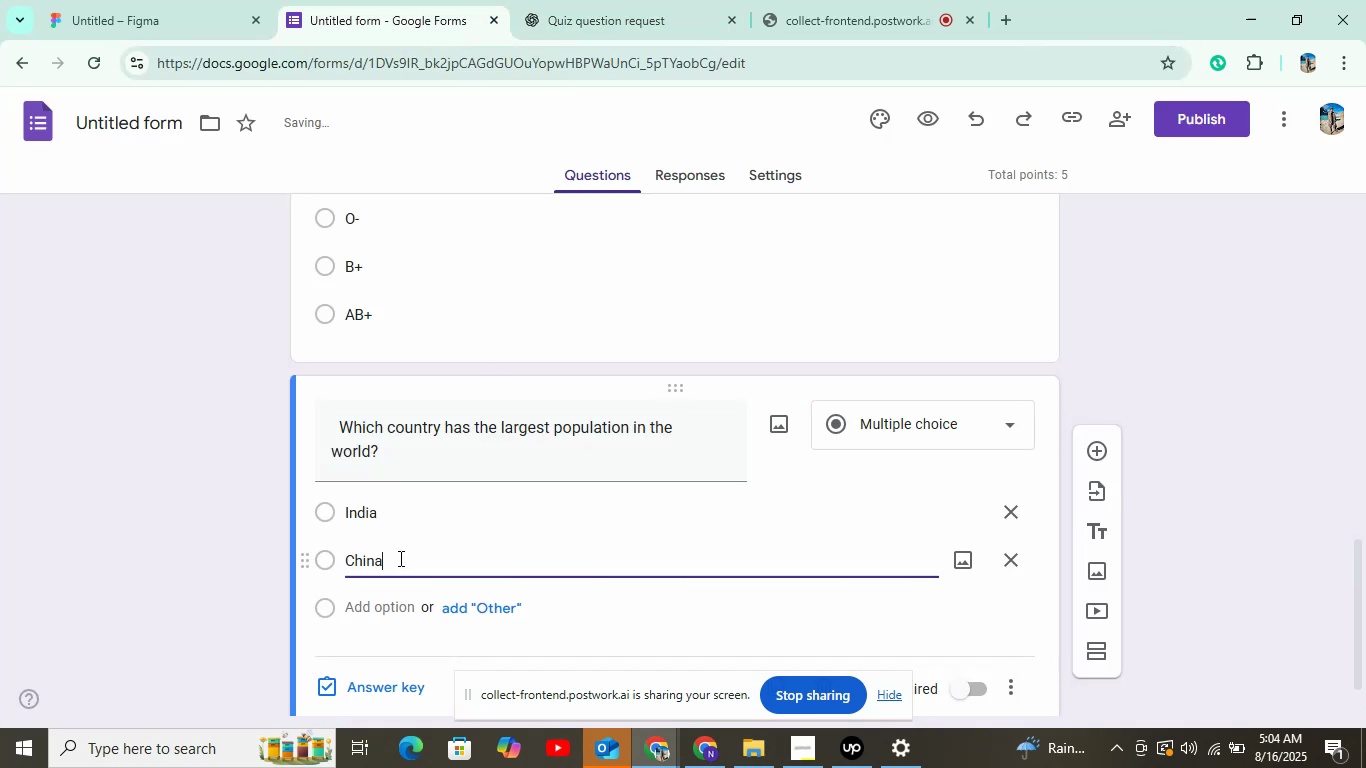 
left_click([397, 614])
 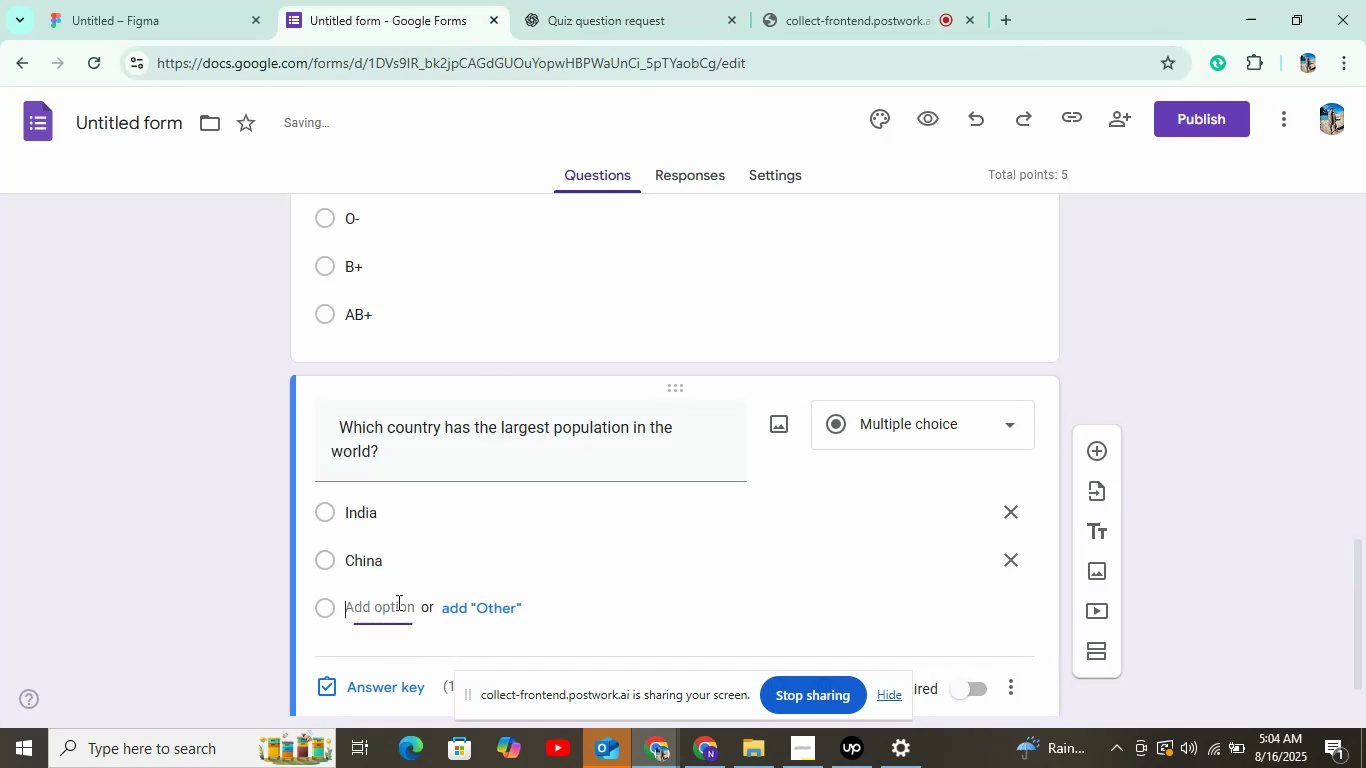 
left_click([601, 0])
 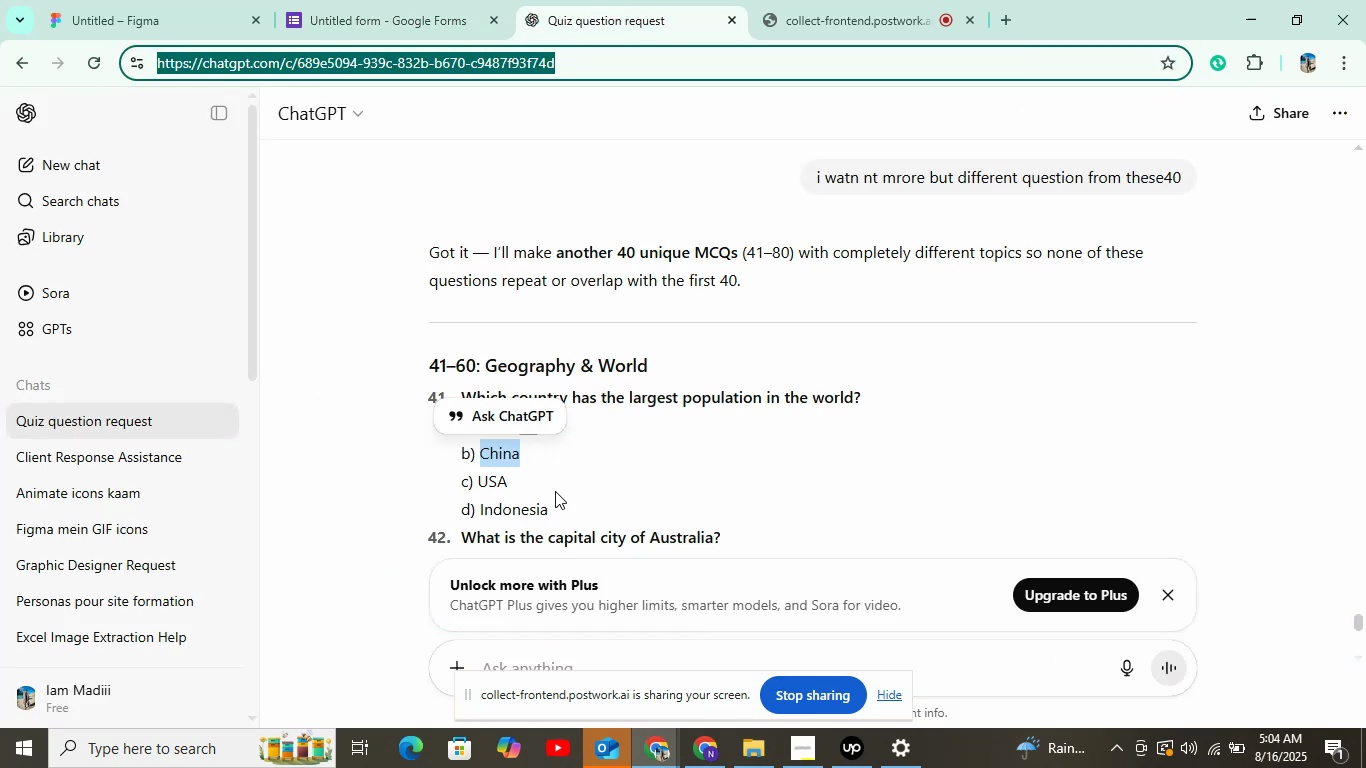 
double_click([498, 482])
 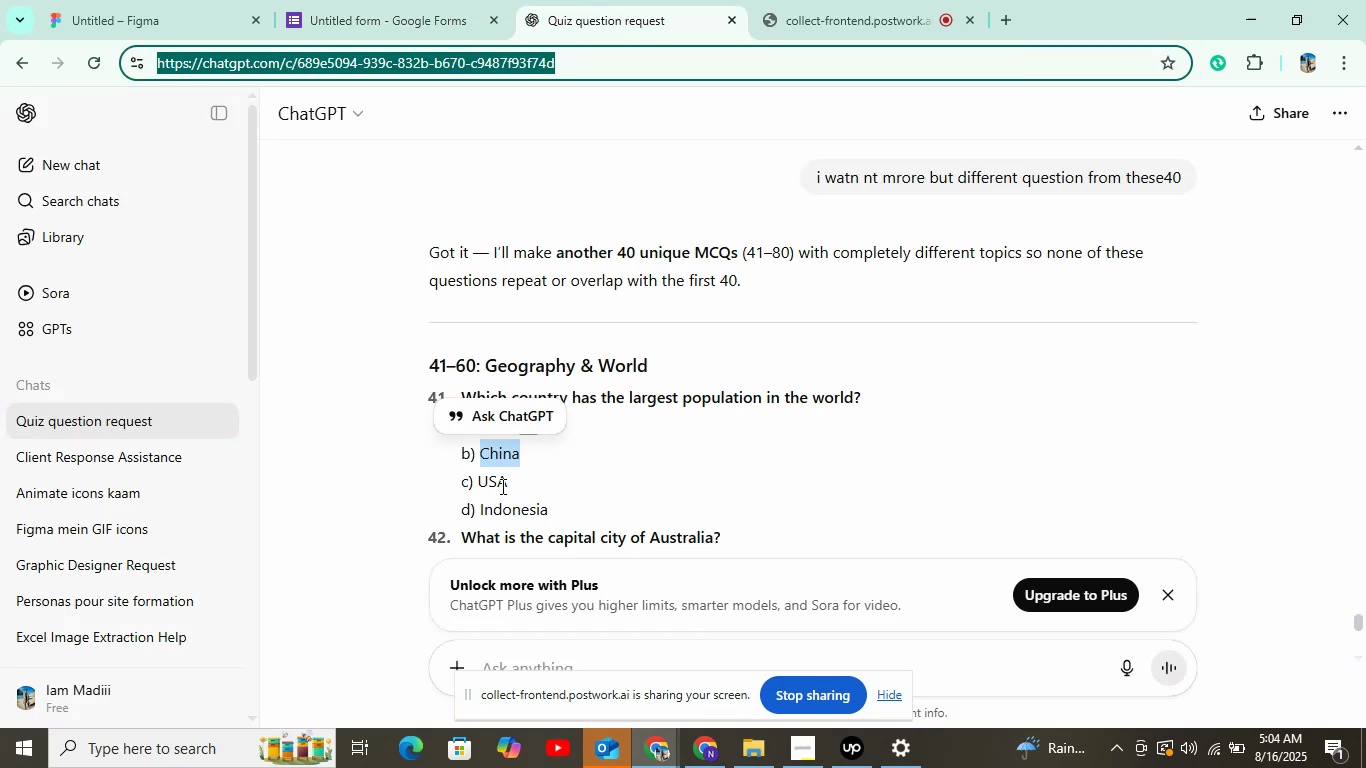 
hold_key(key=ControlLeft, duration=0.41)
 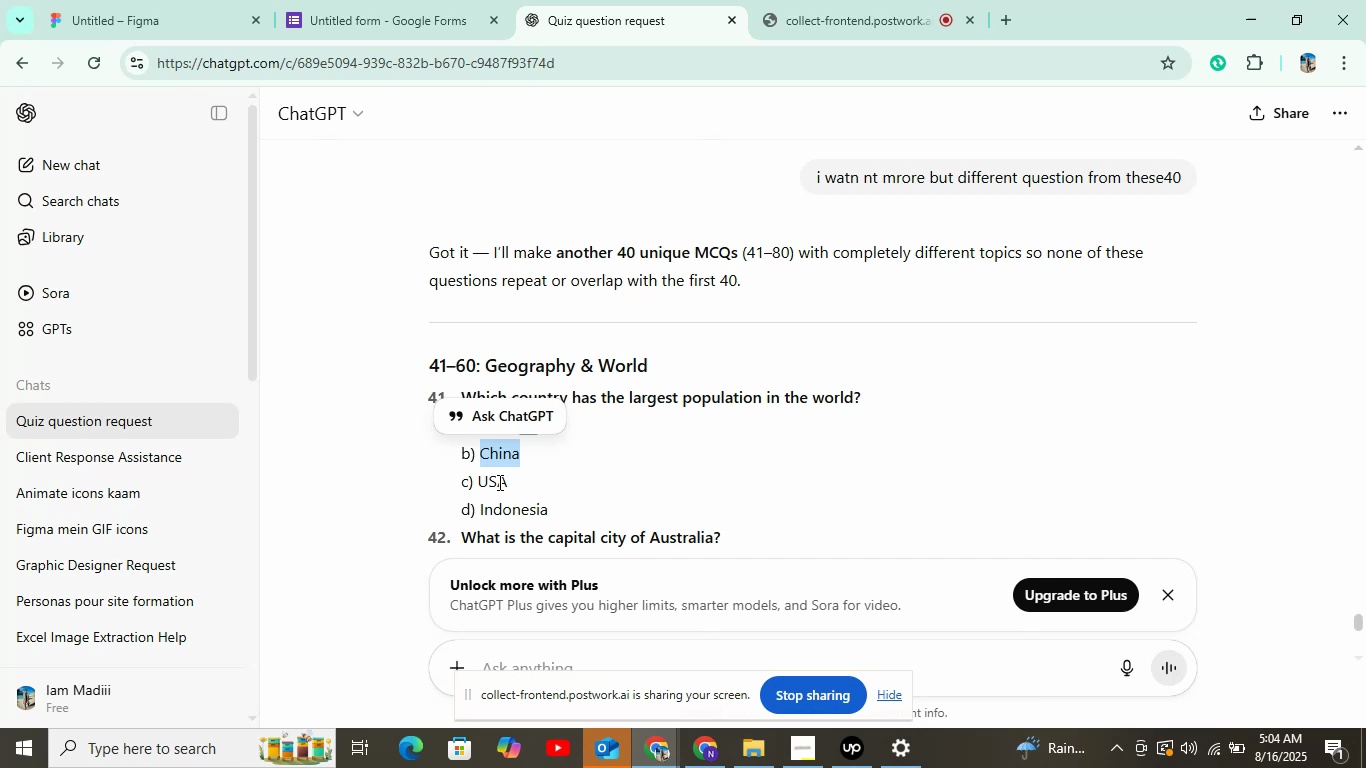 
key(Control+C)
 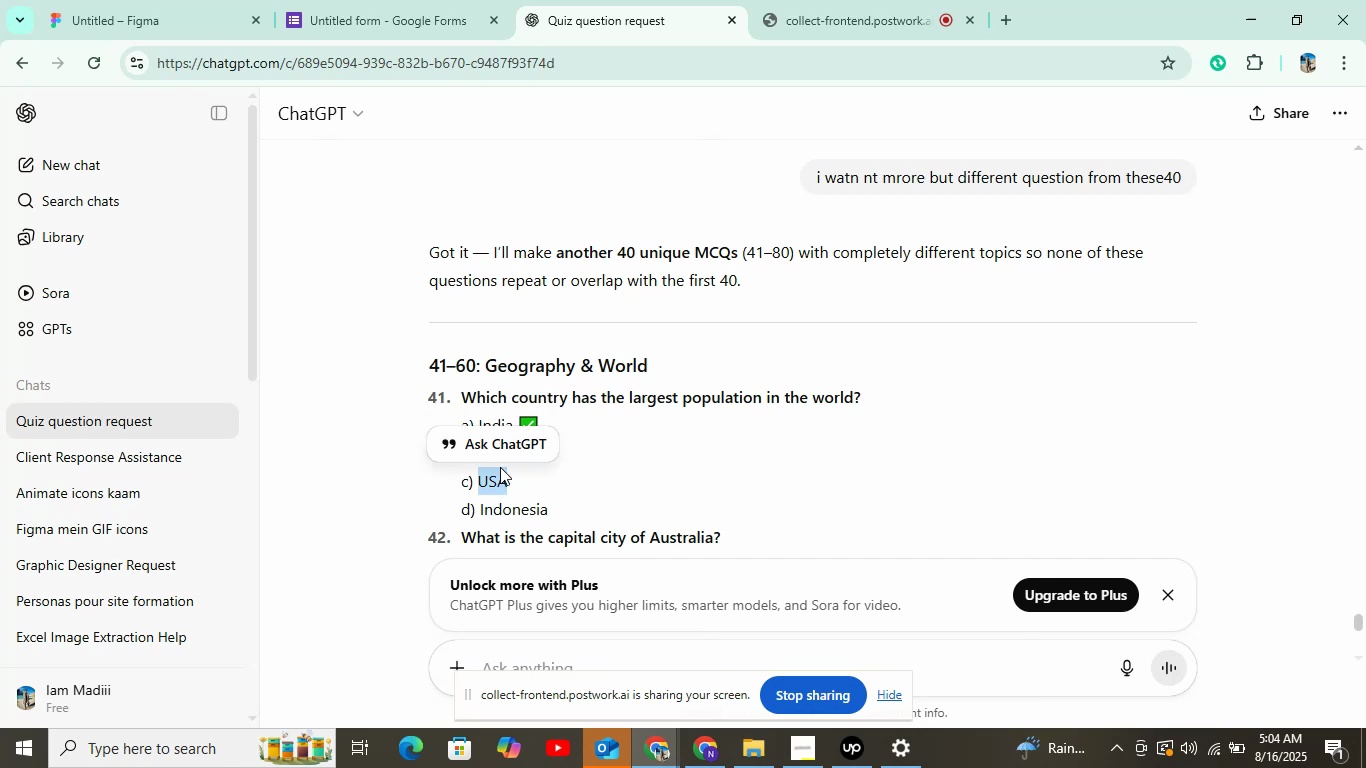 
left_click([403, 13])
 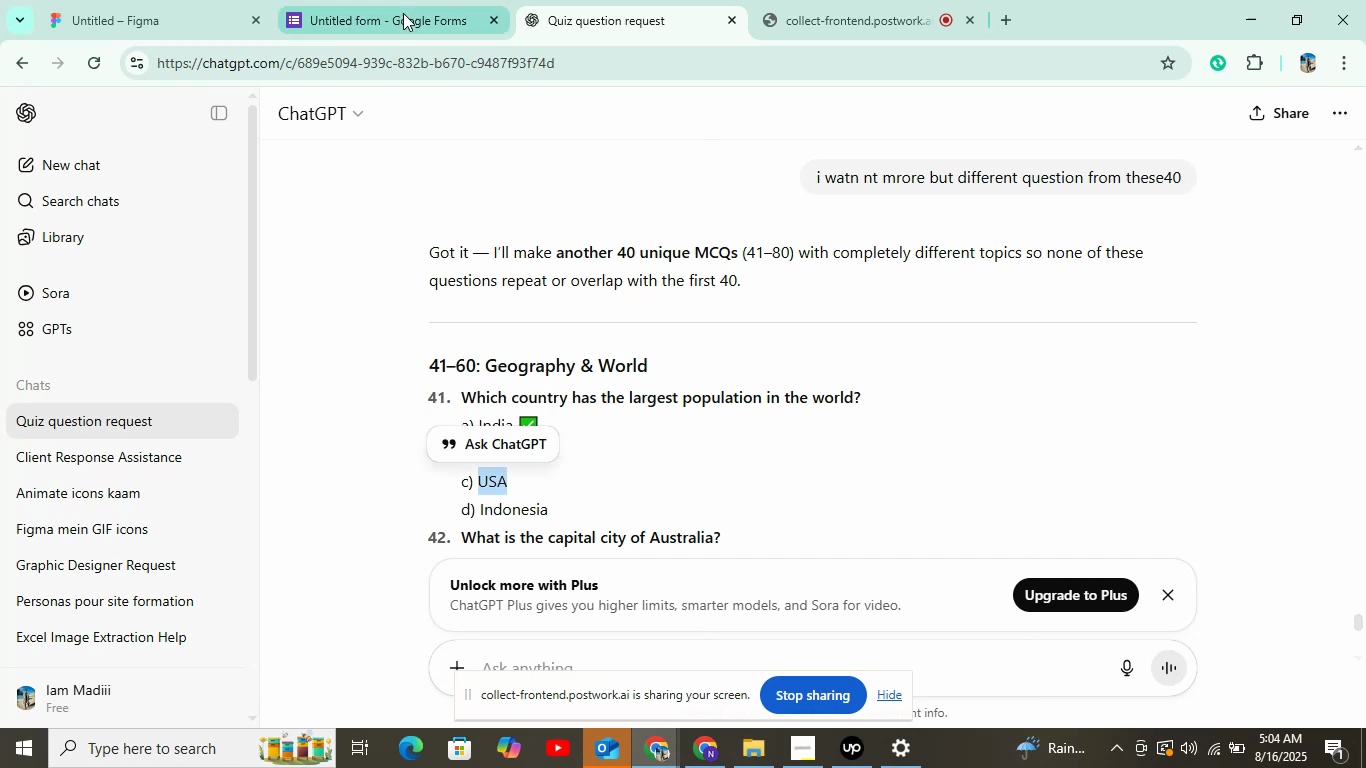 
key(Control+V)
 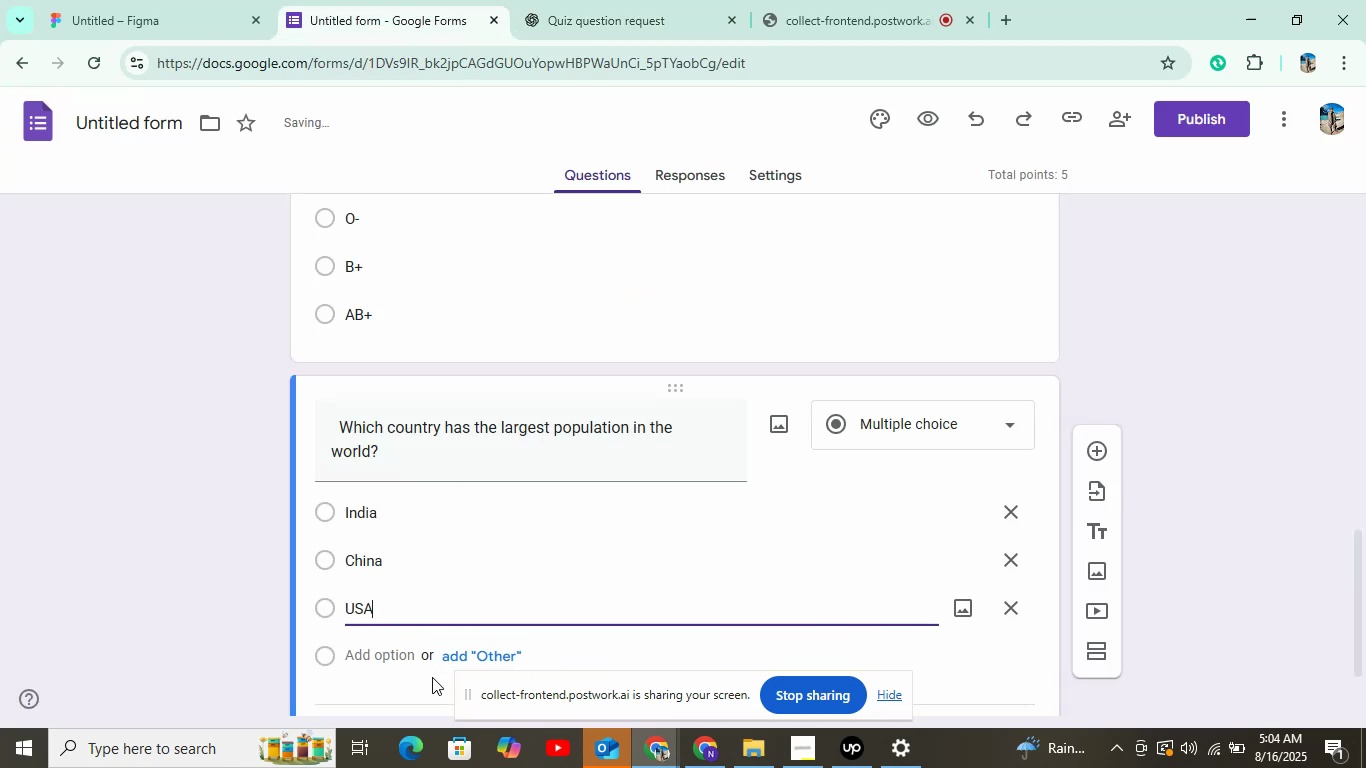 
double_click([368, 651])
 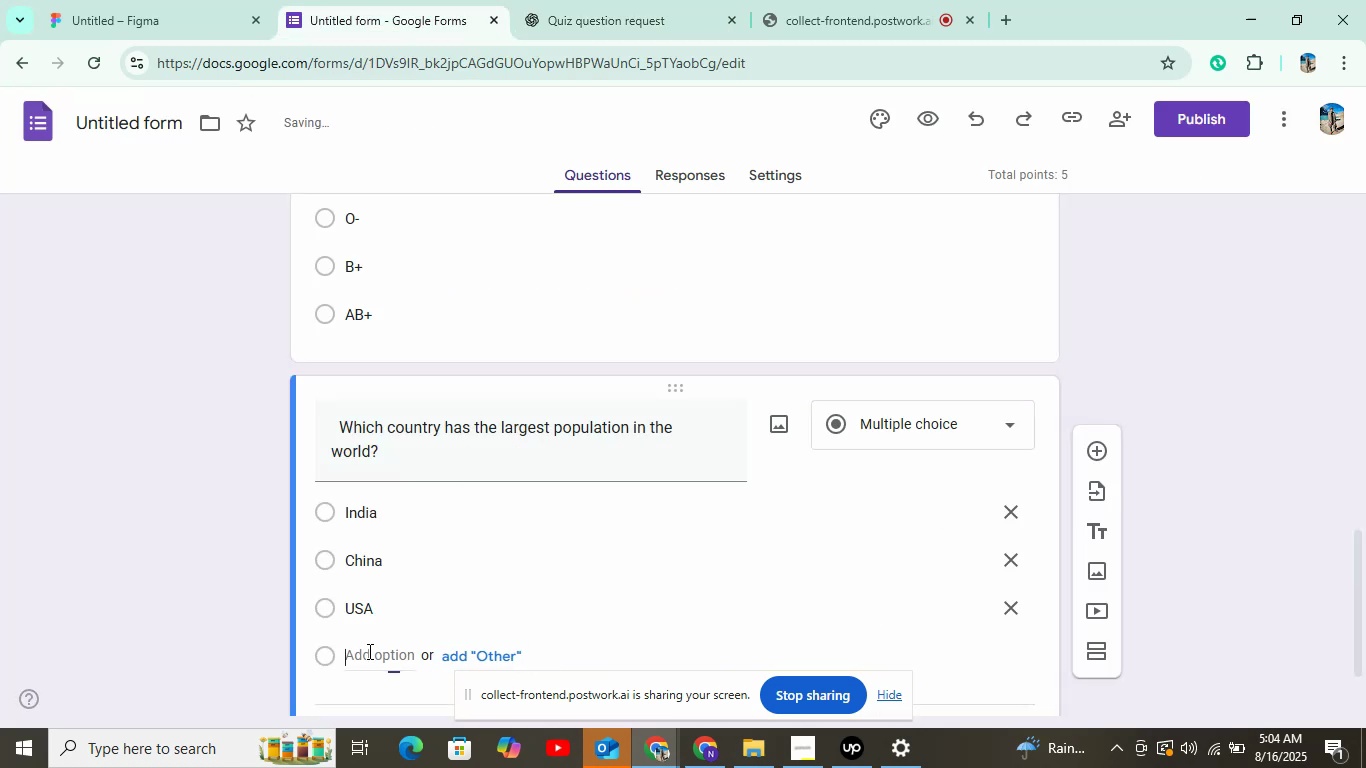 
left_click([589, 0])
 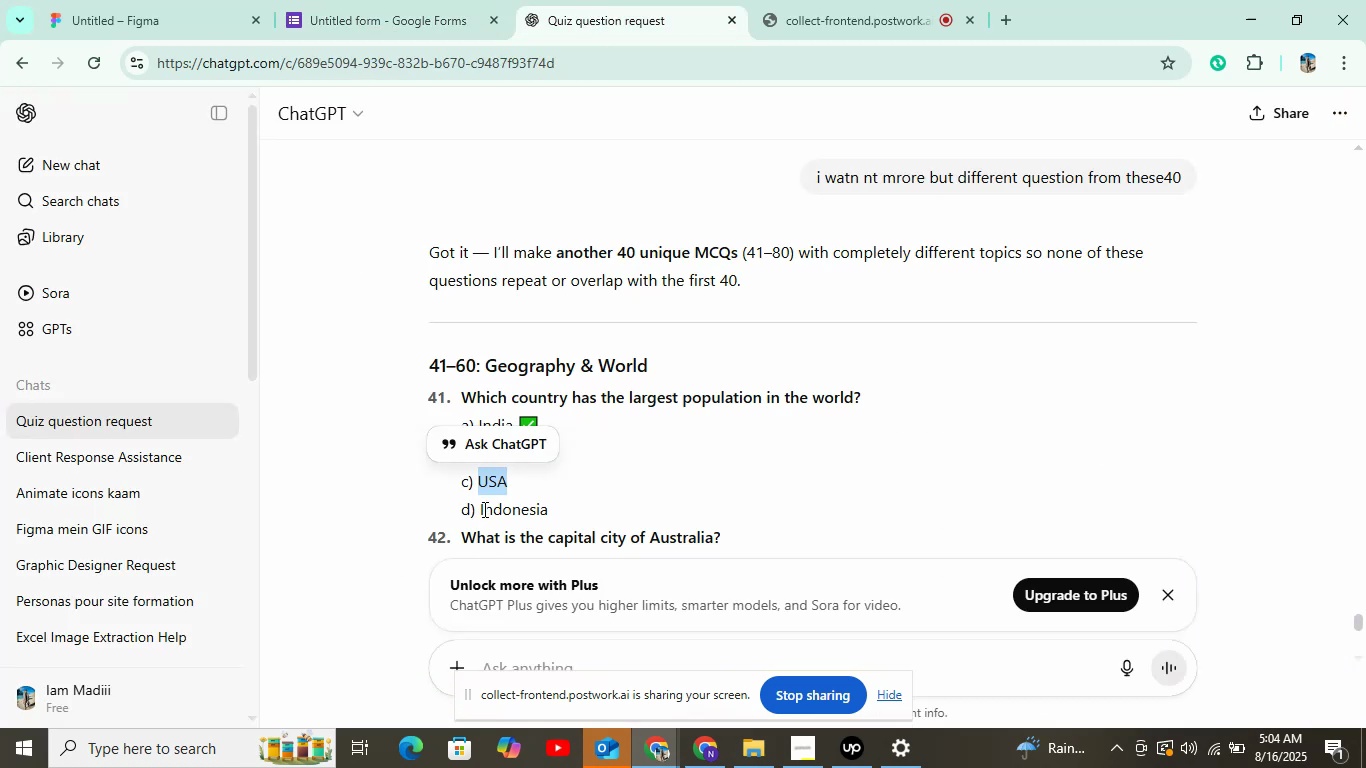 
key(Control+C)
 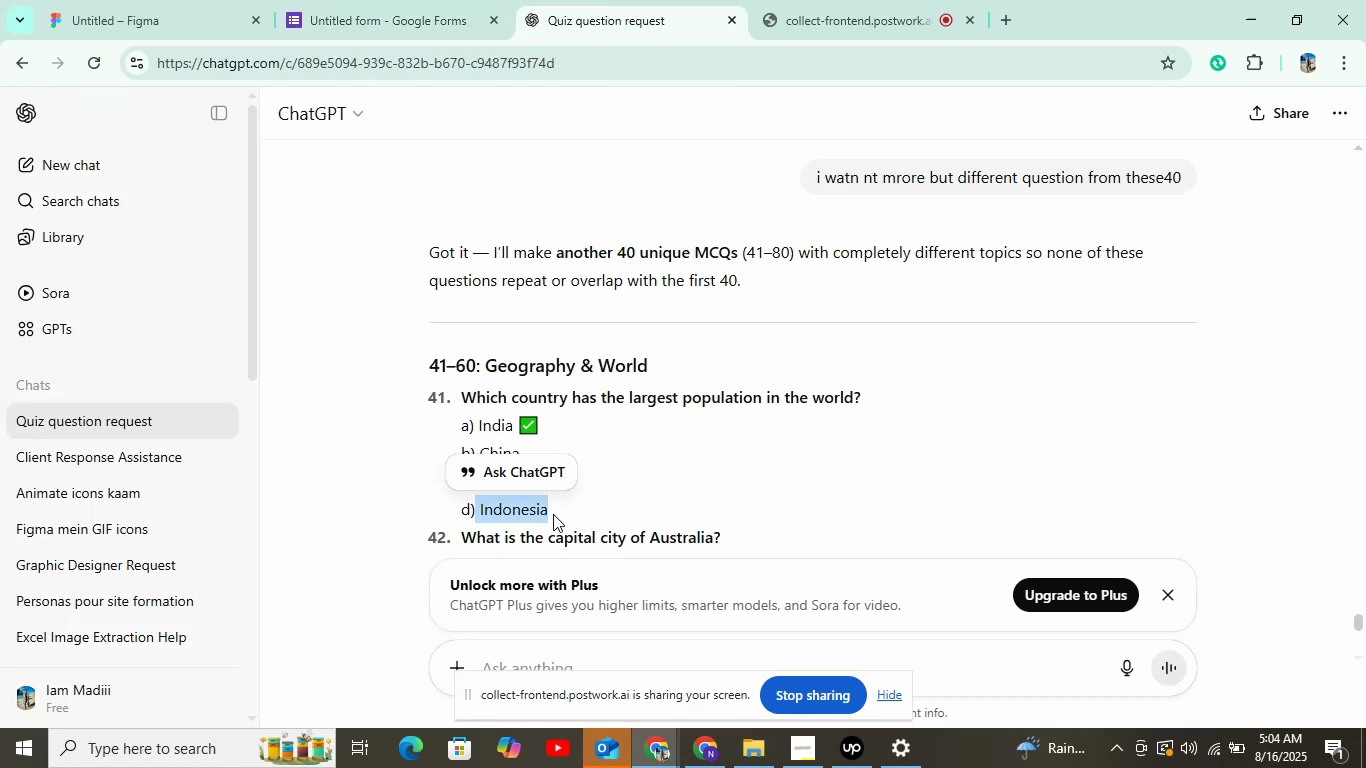 
left_click([311, 0])
 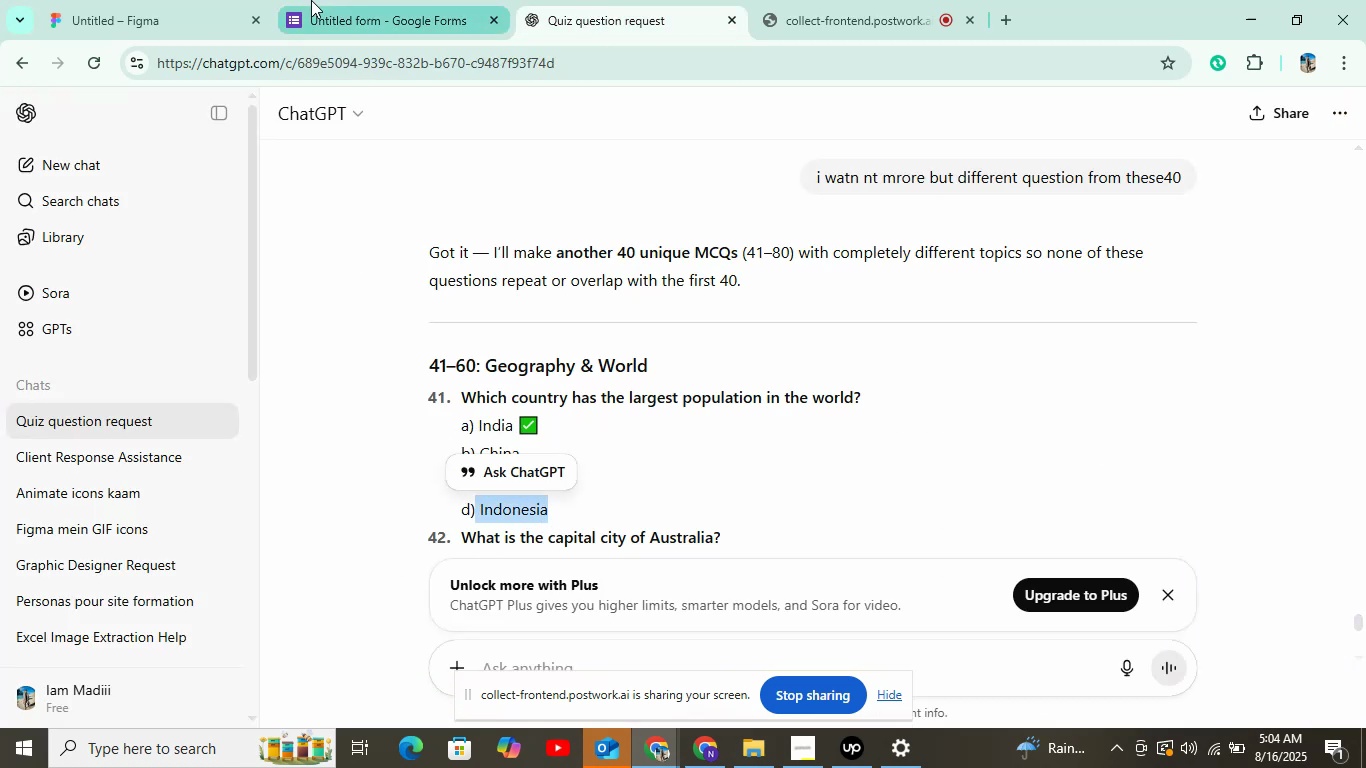 
key(Control+V)
 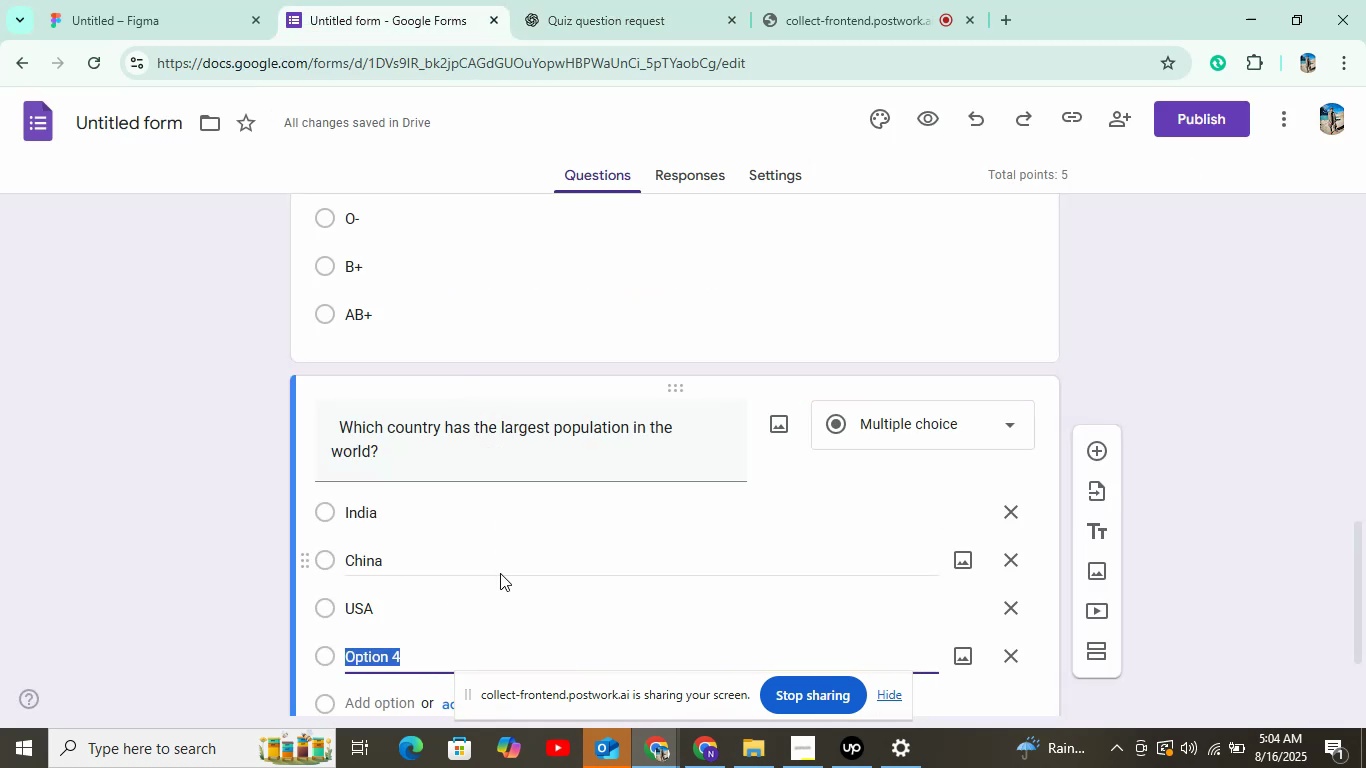 
scroll: coordinate [567, 643], scroll_direction: down, amount: 2.0
 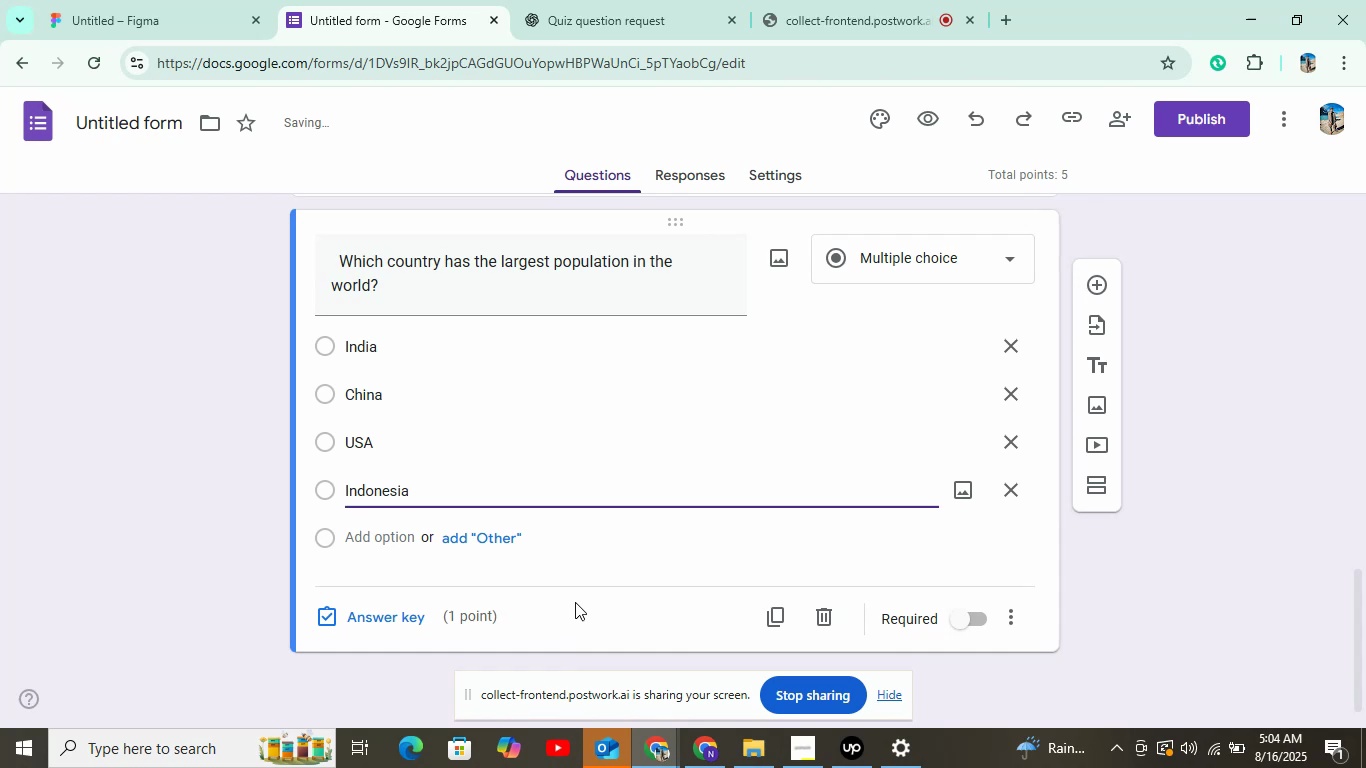 
left_click([381, 621])
 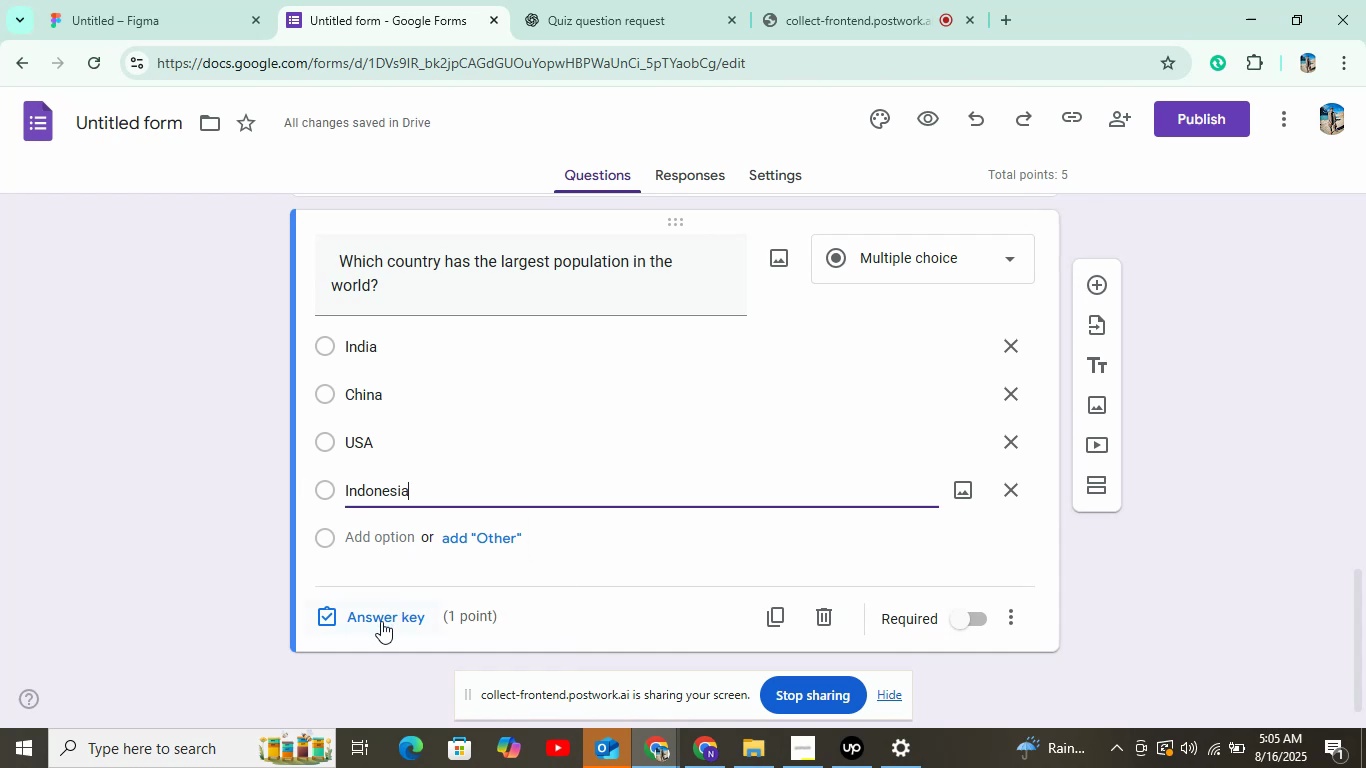 
left_click([374, 422])
 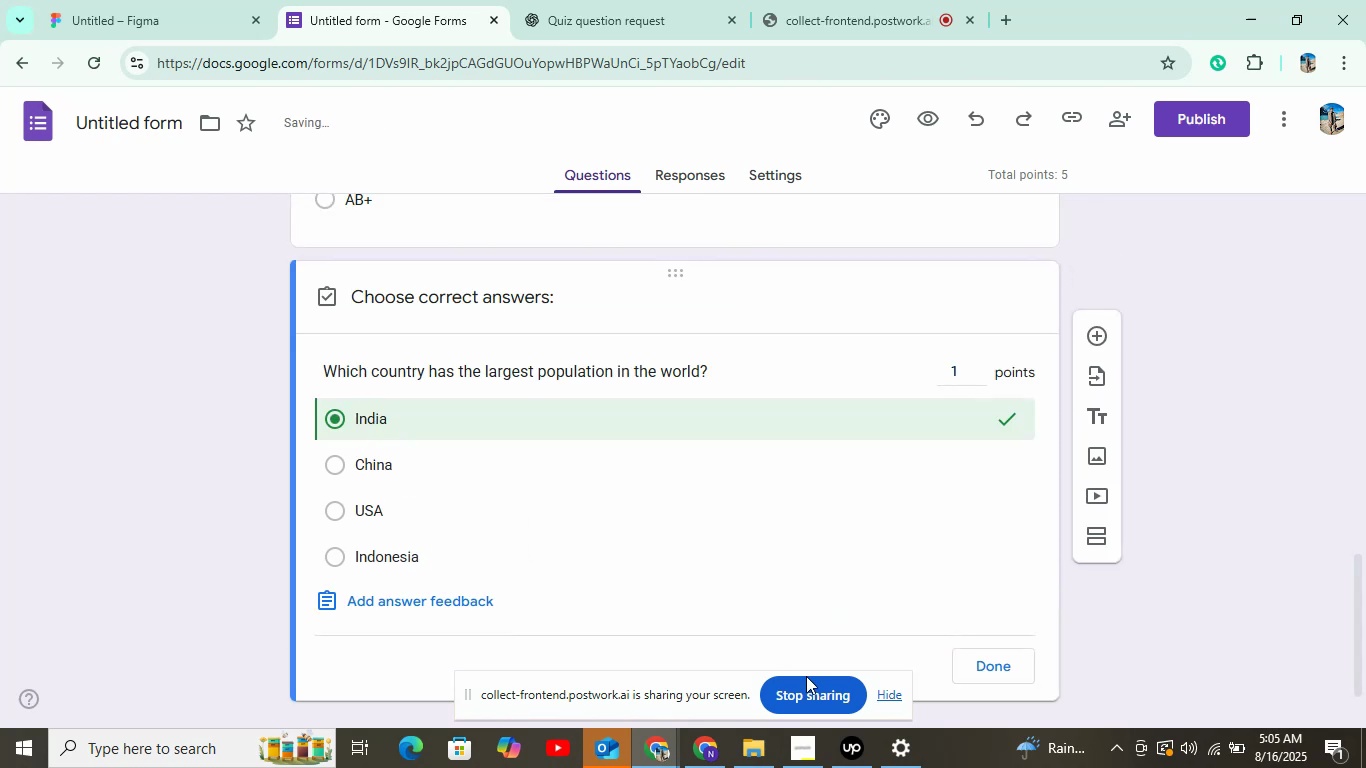 
left_click([968, 663])
 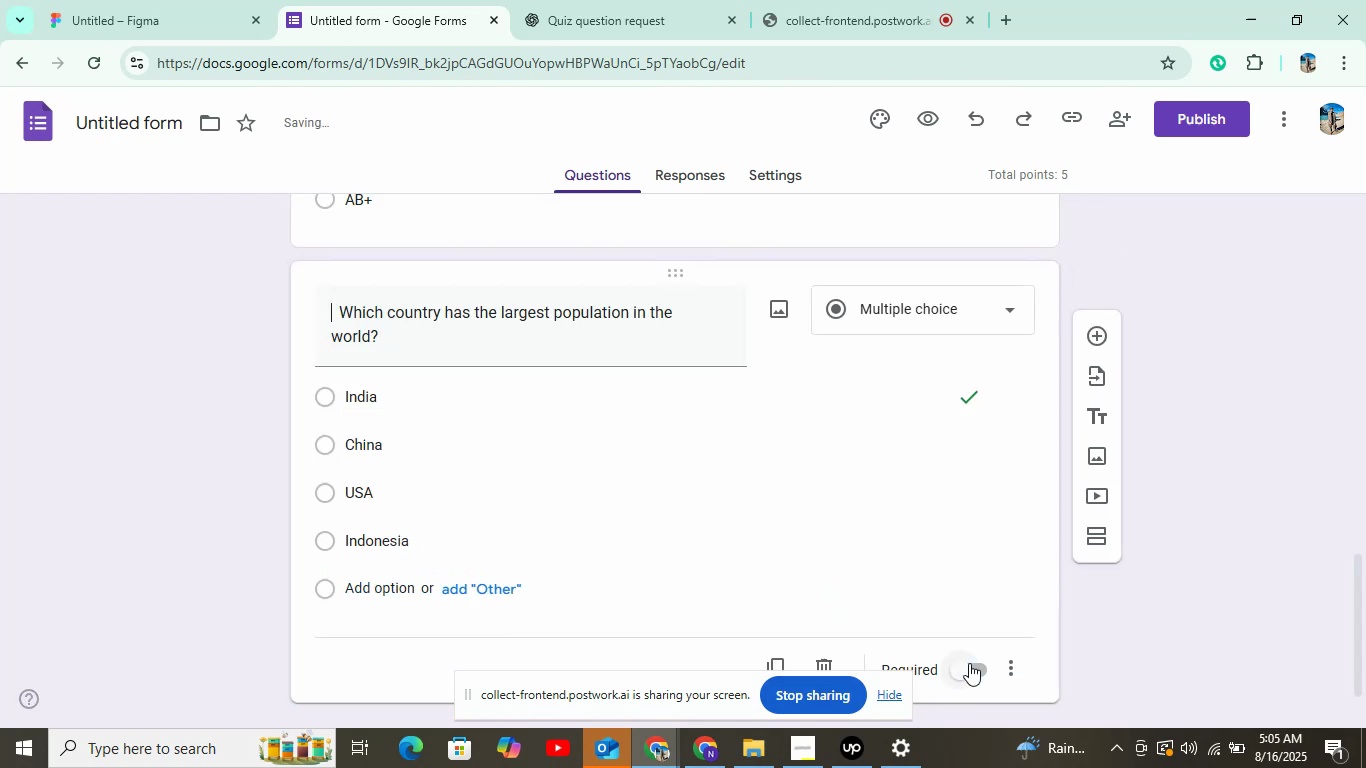 
left_click([1165, 108])
 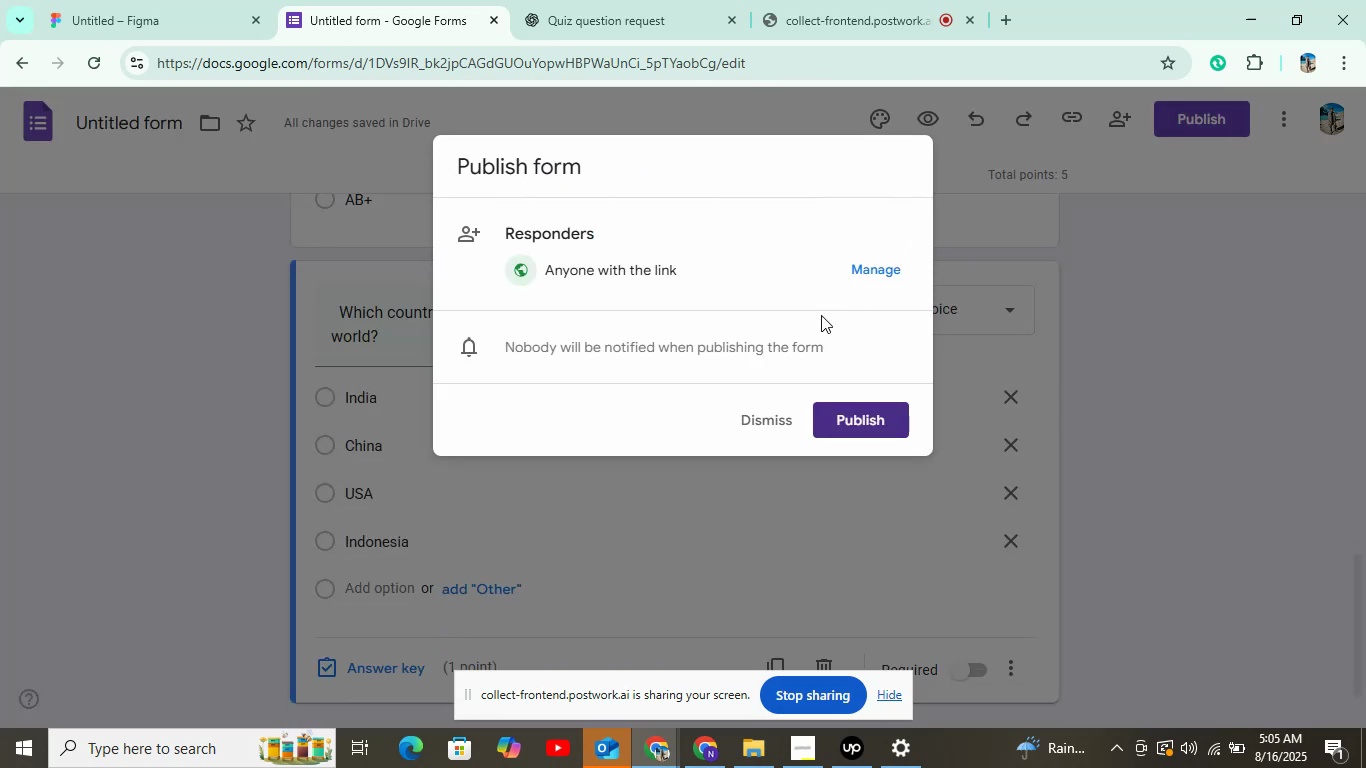 
double_click([854, 410])
 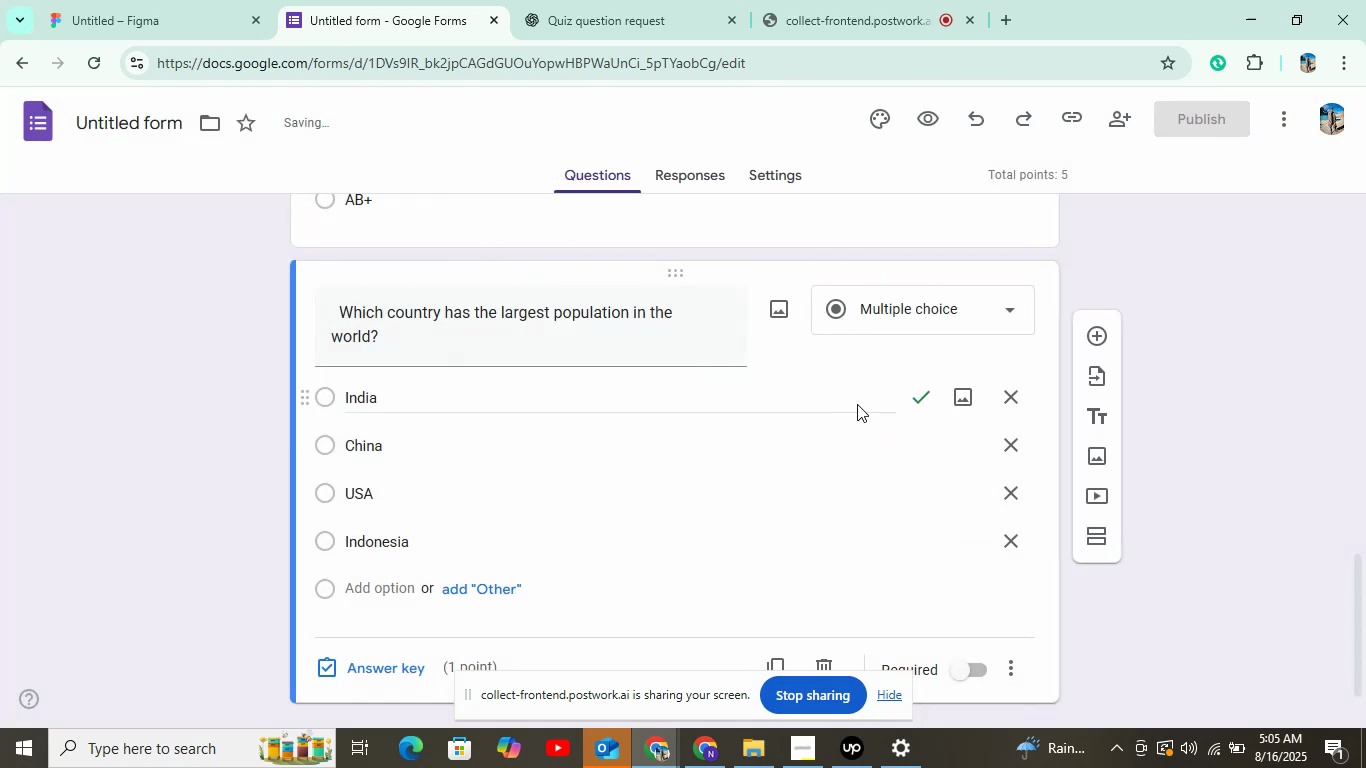 
left_click([34, 141])
 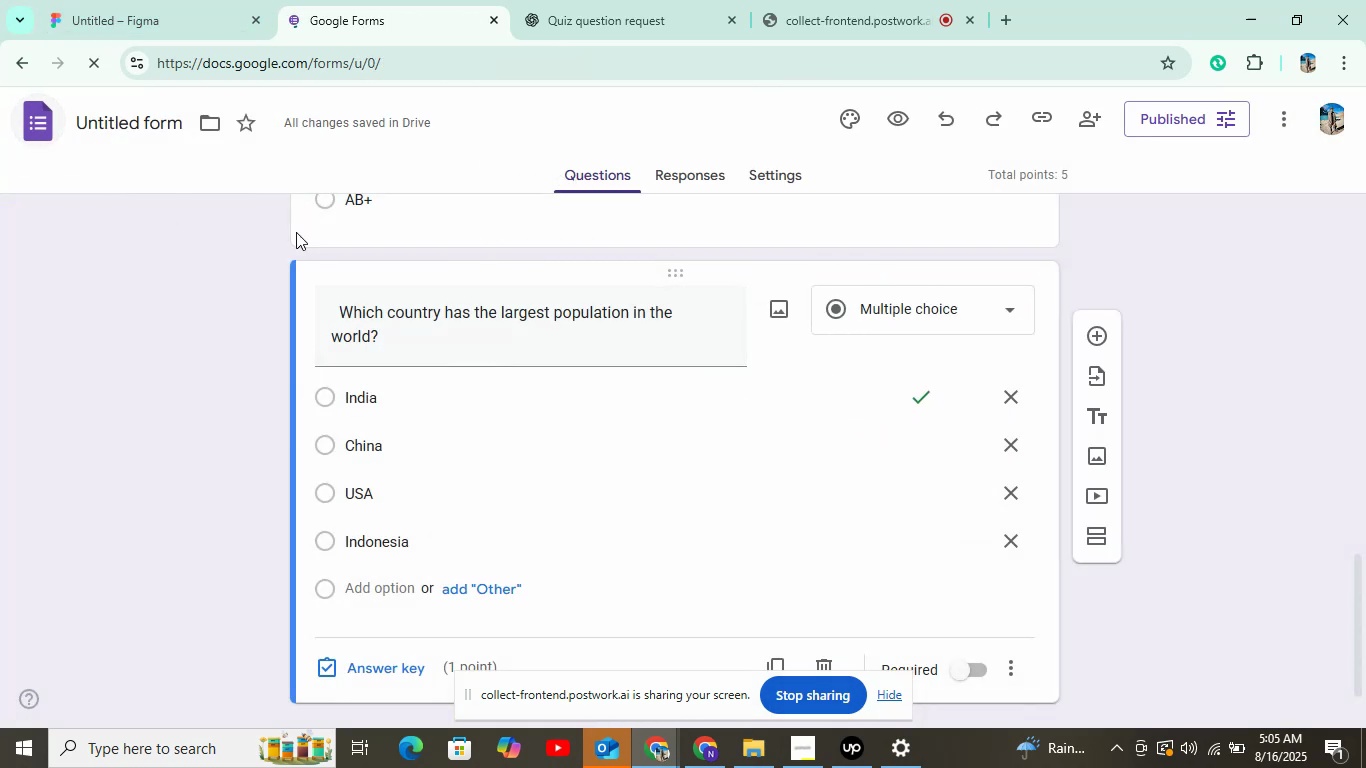 
left_click([322, 236])
 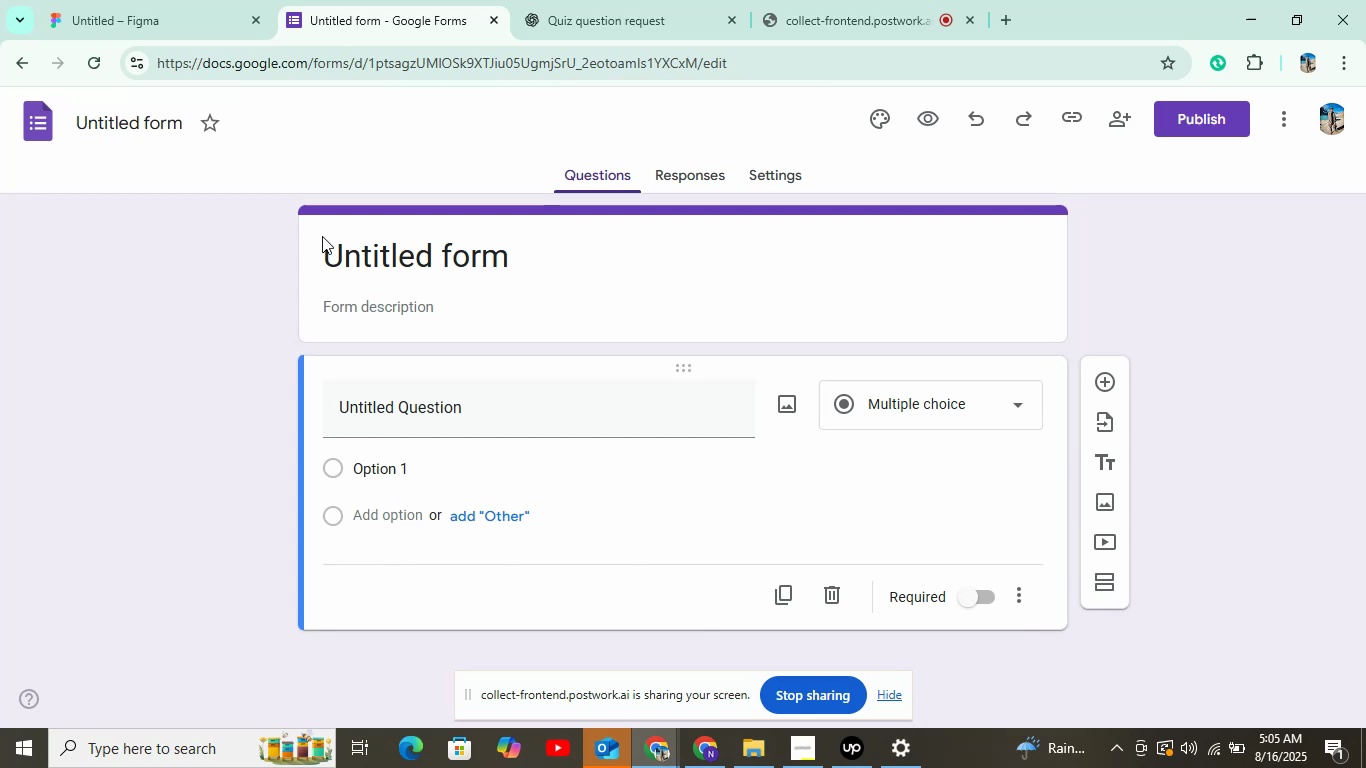 
wait(15.83)
 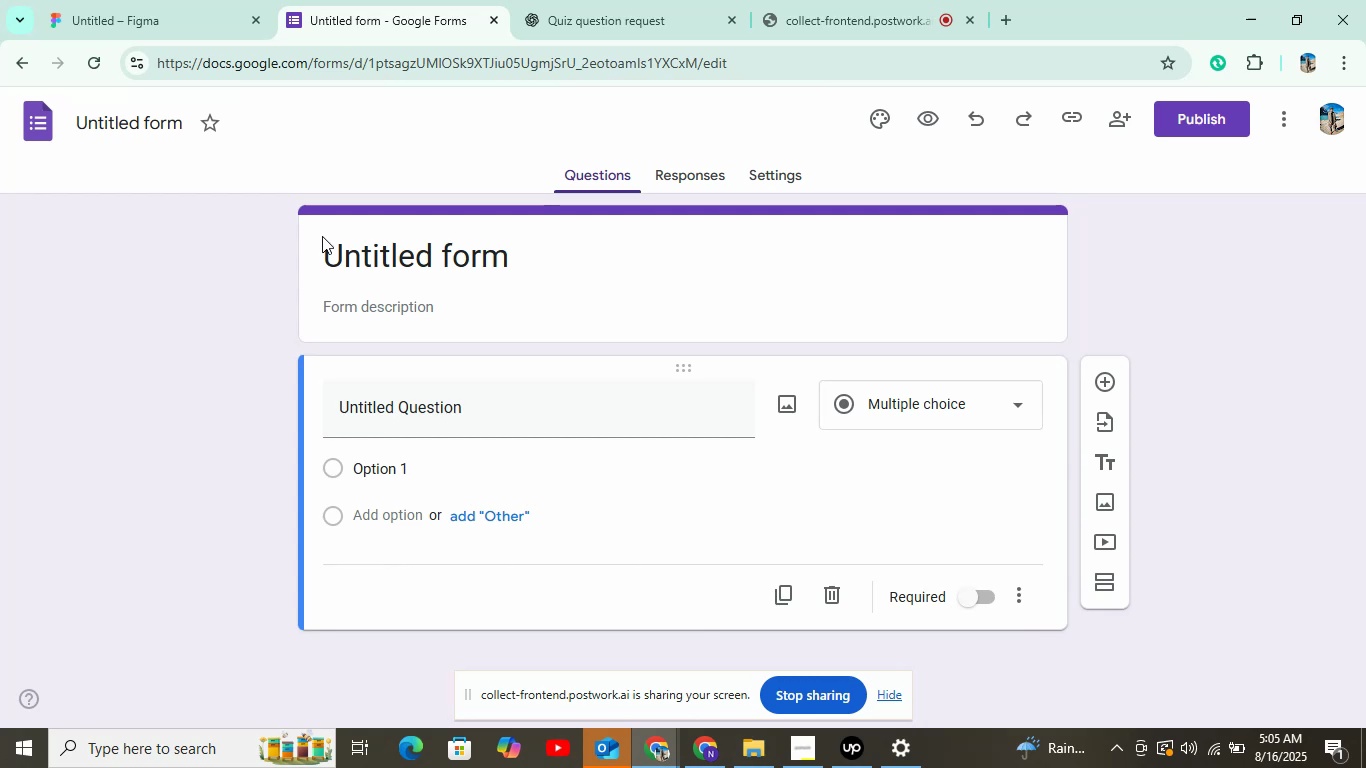 
left_click([626, 28])
 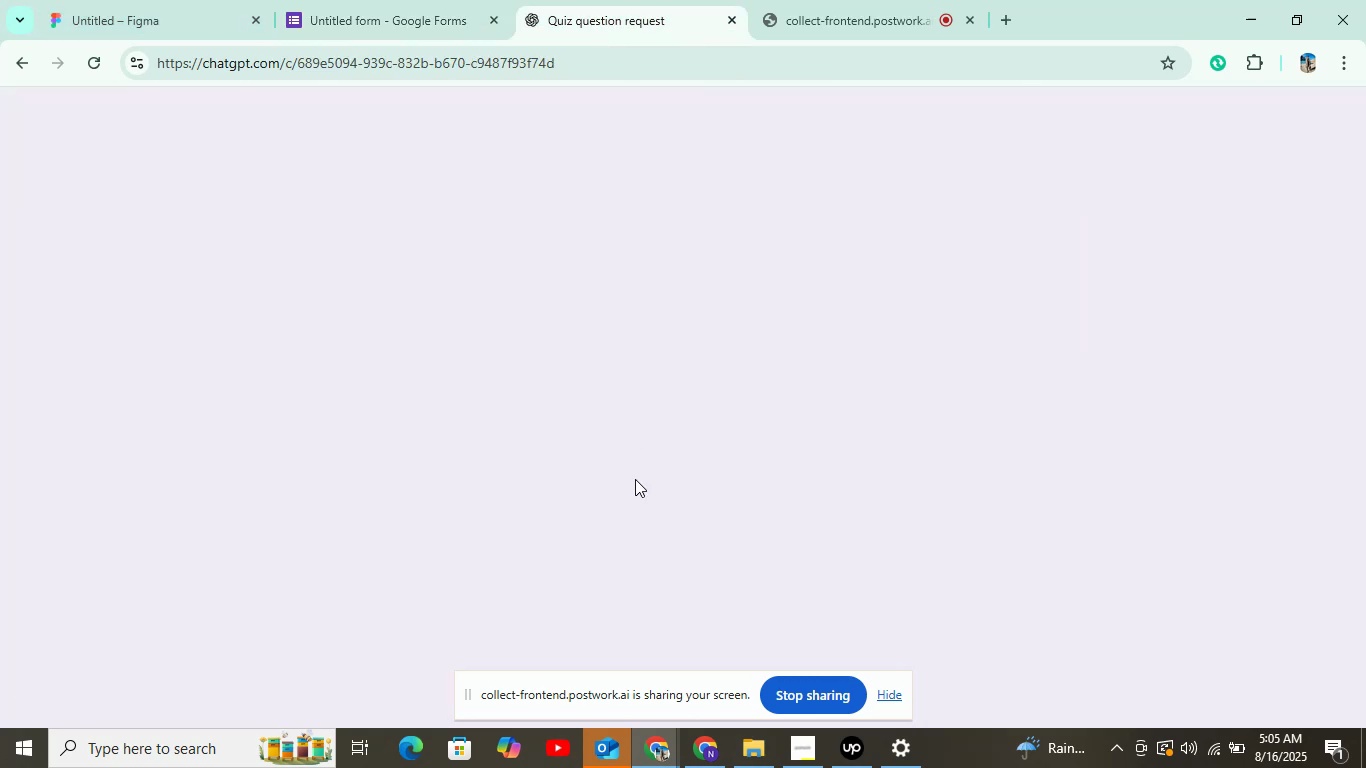 
scroll: coordinate [560, 476], scroll_direction: down, amount: 2.0
 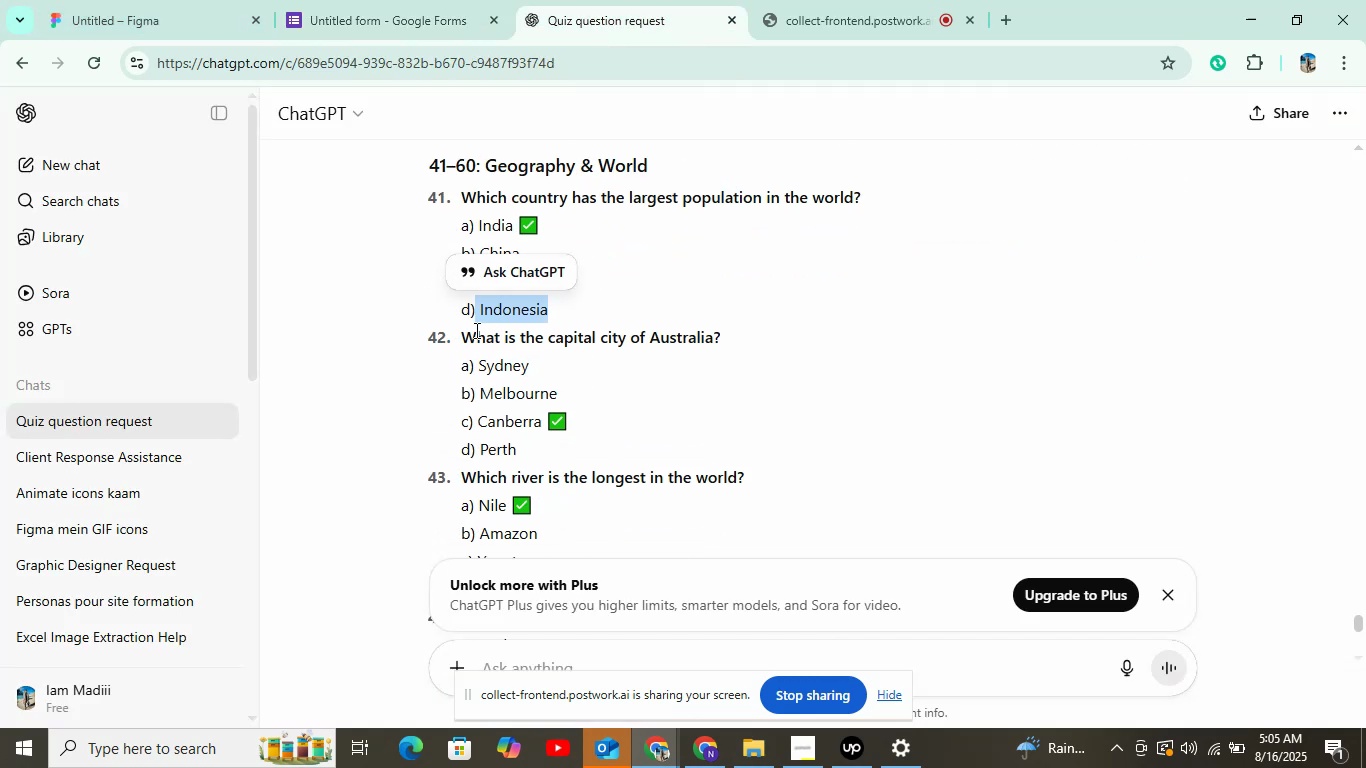 
key(Control+C)
 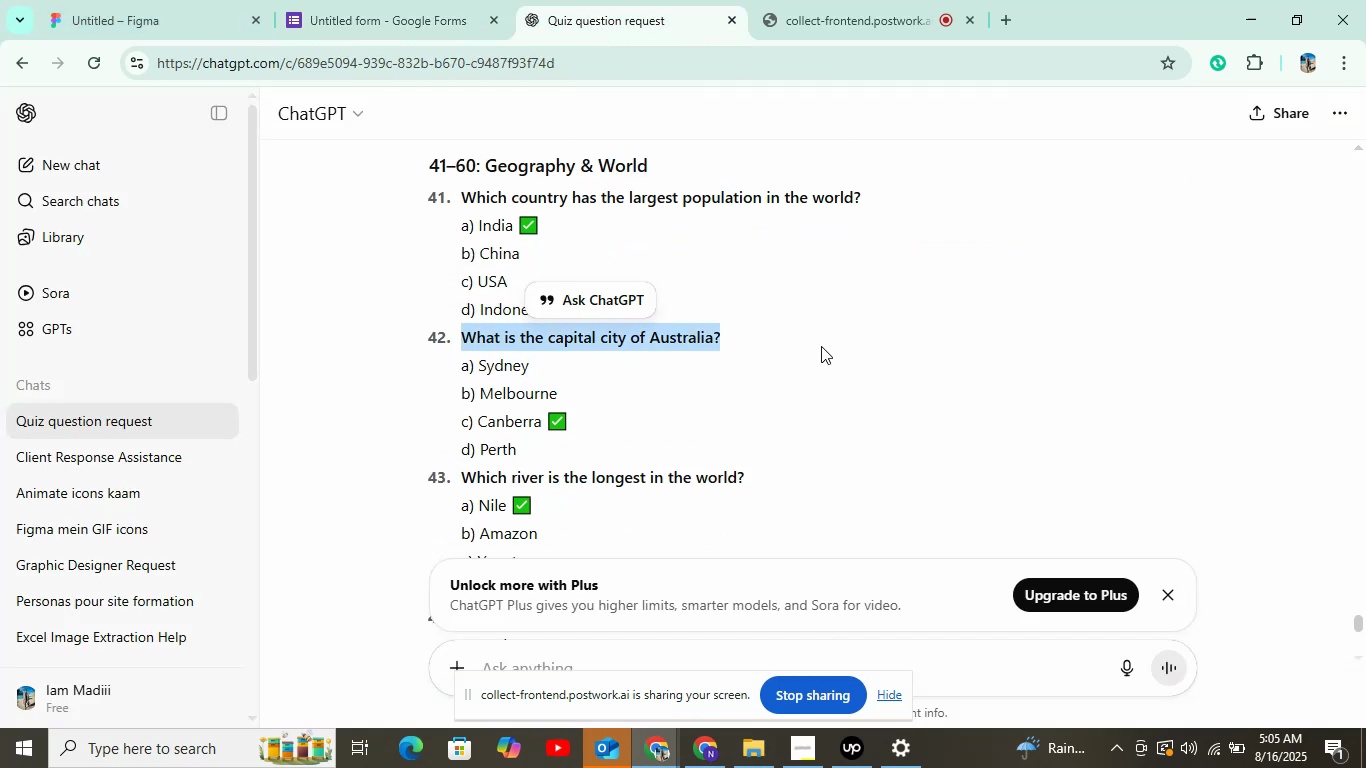 
left_click([321, 0])
 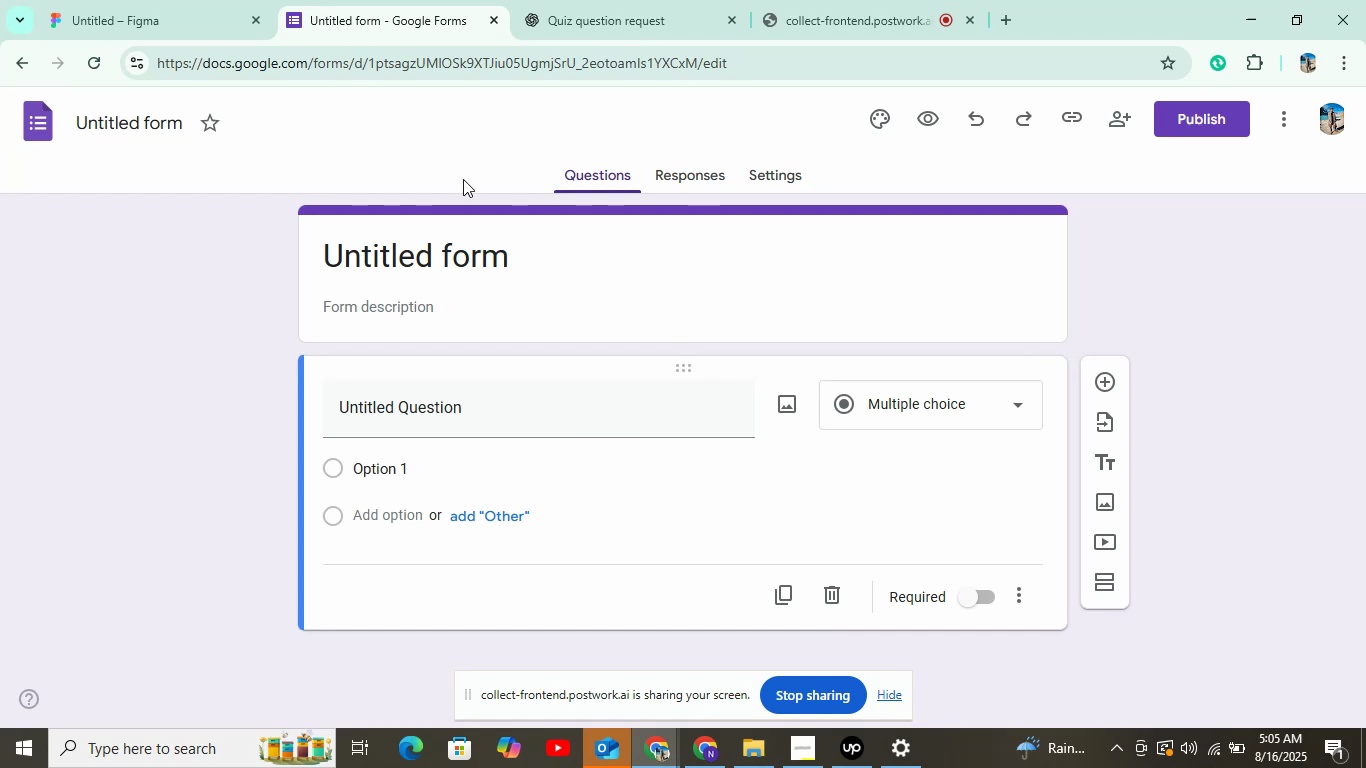 
left_click([461, 426])
 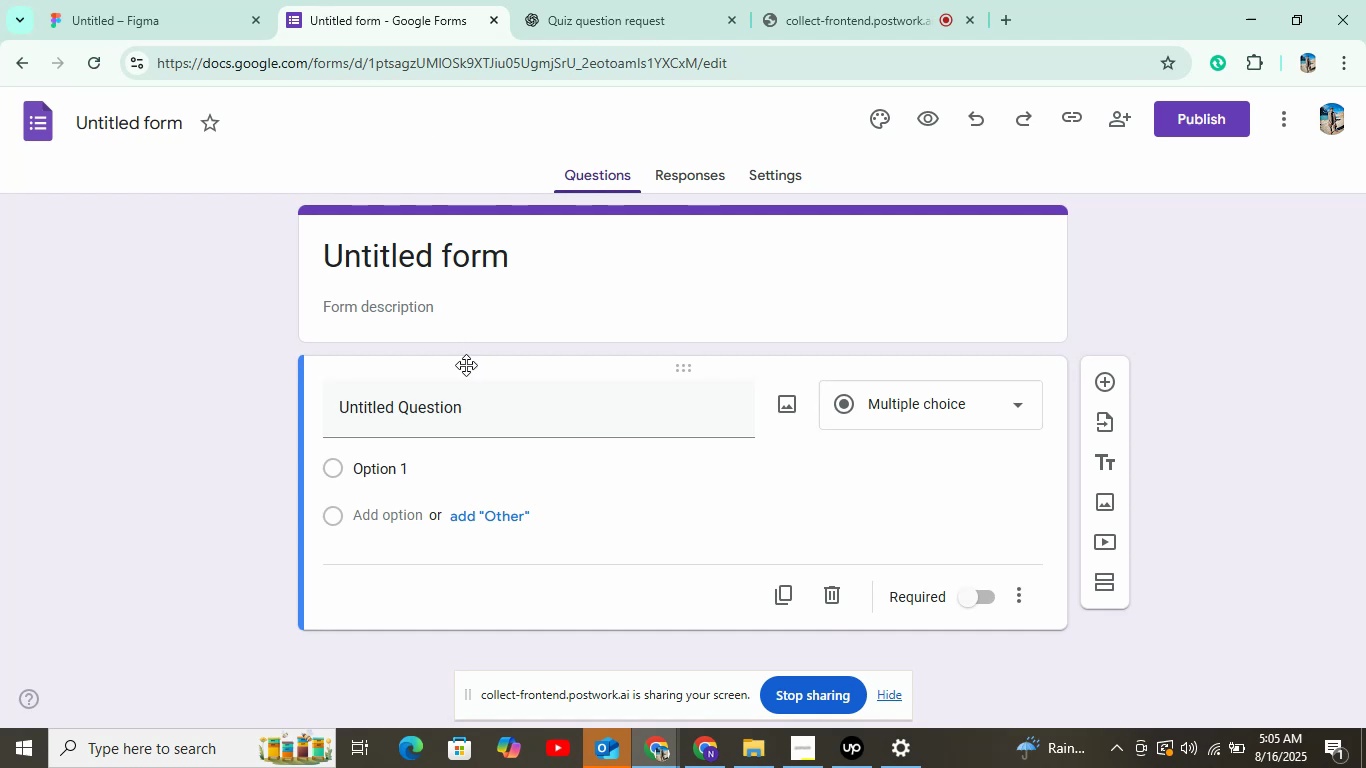 
key(Control+V)
 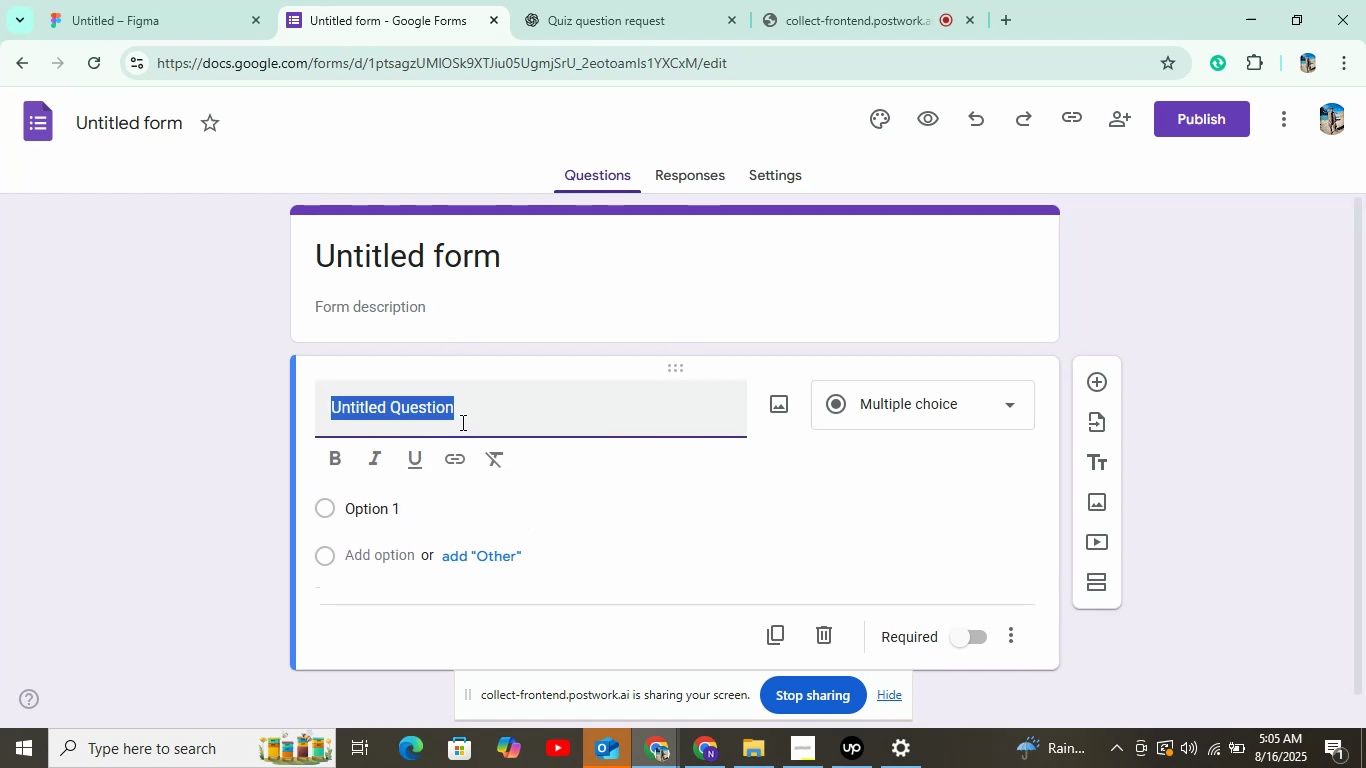 
left_click([427, 492])
 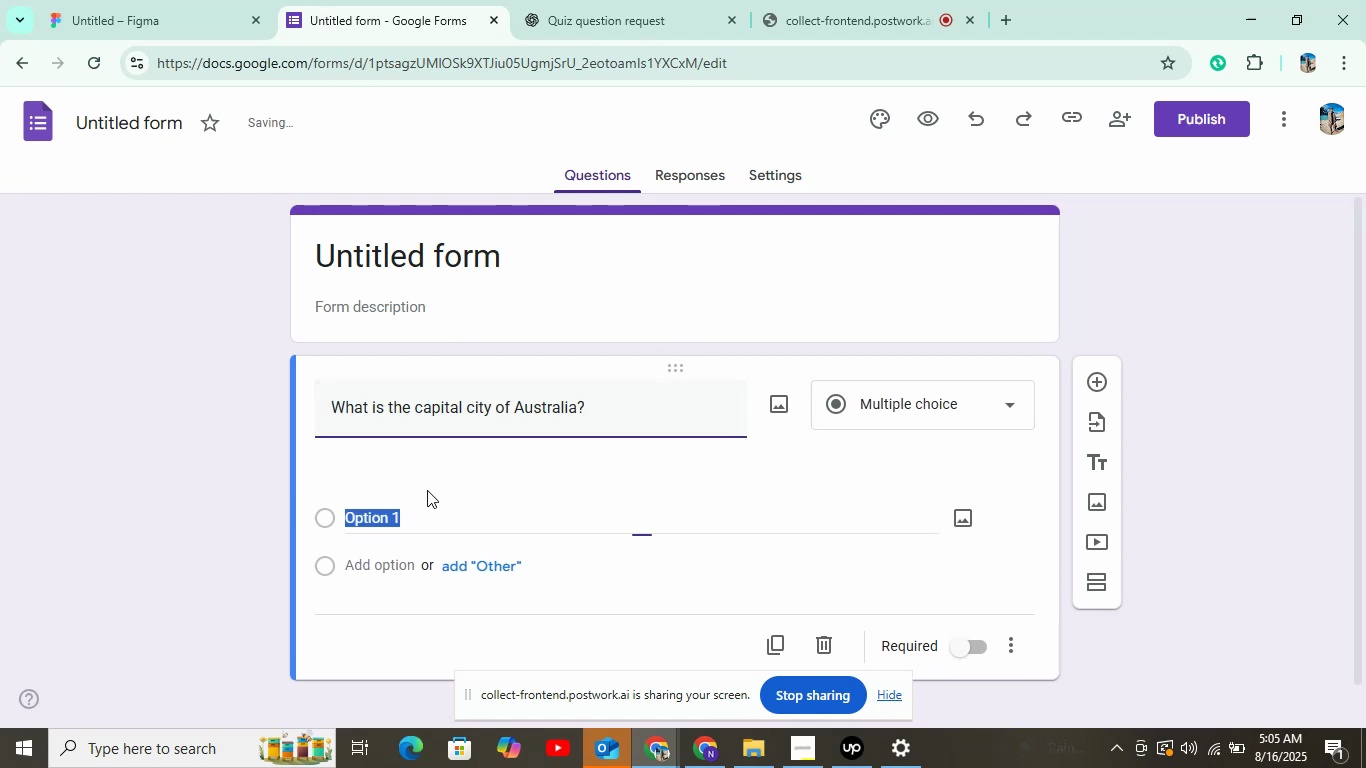 
left_click([551, 14])
 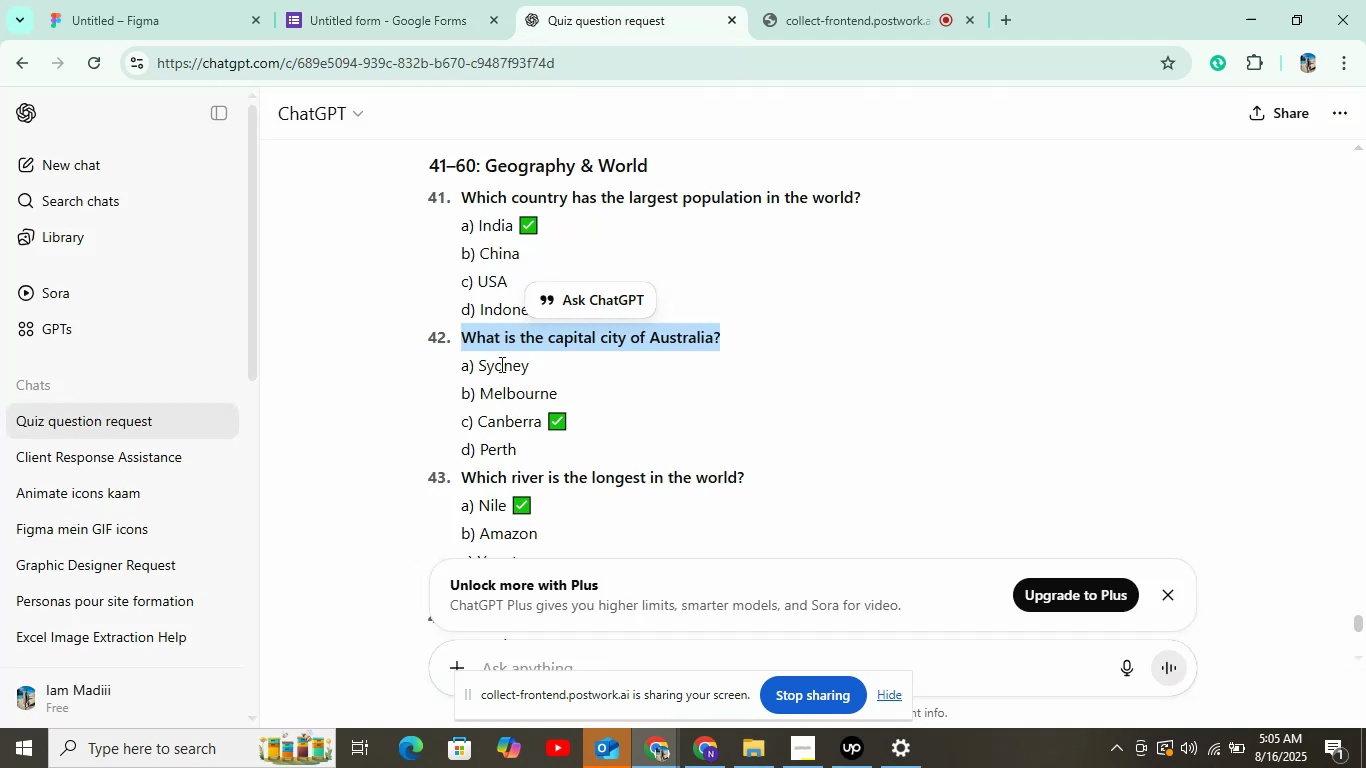 
double_click([491, 365])
 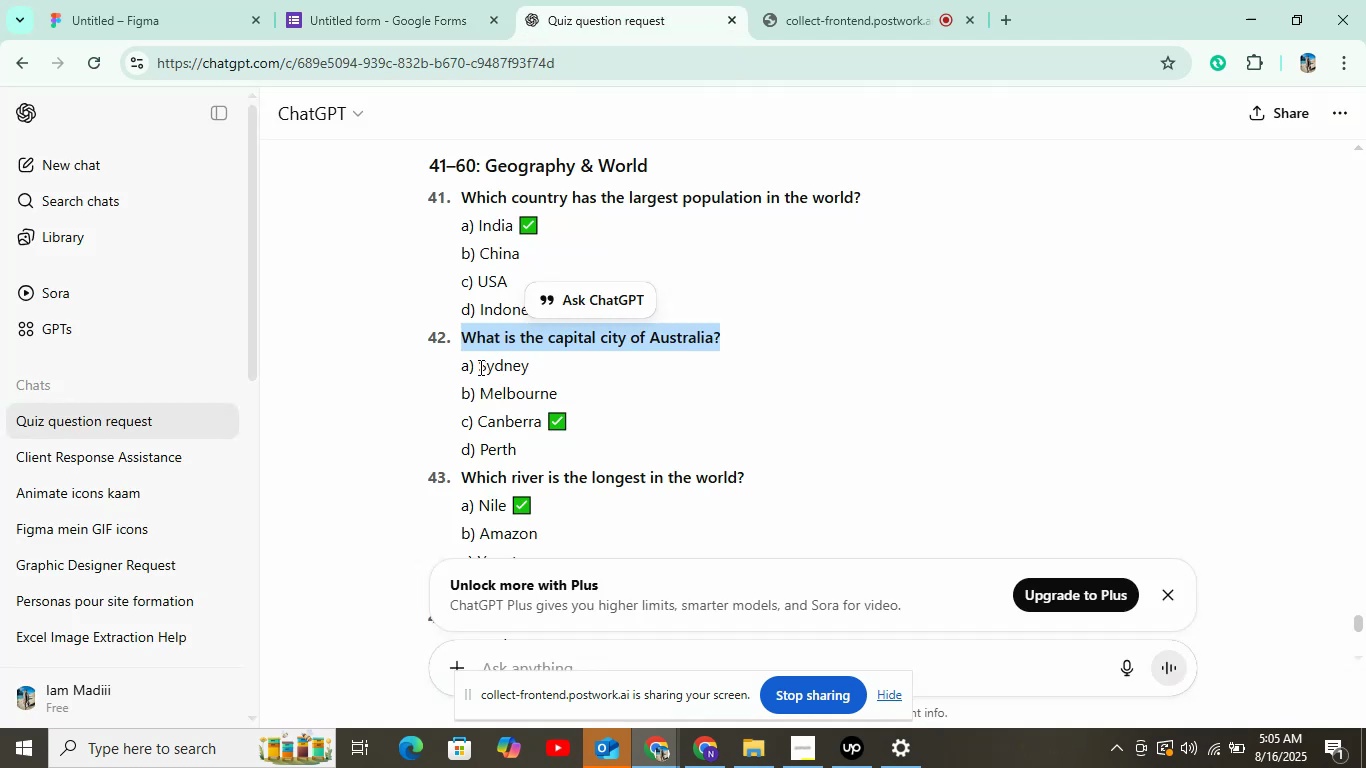 
key(Control+C)
 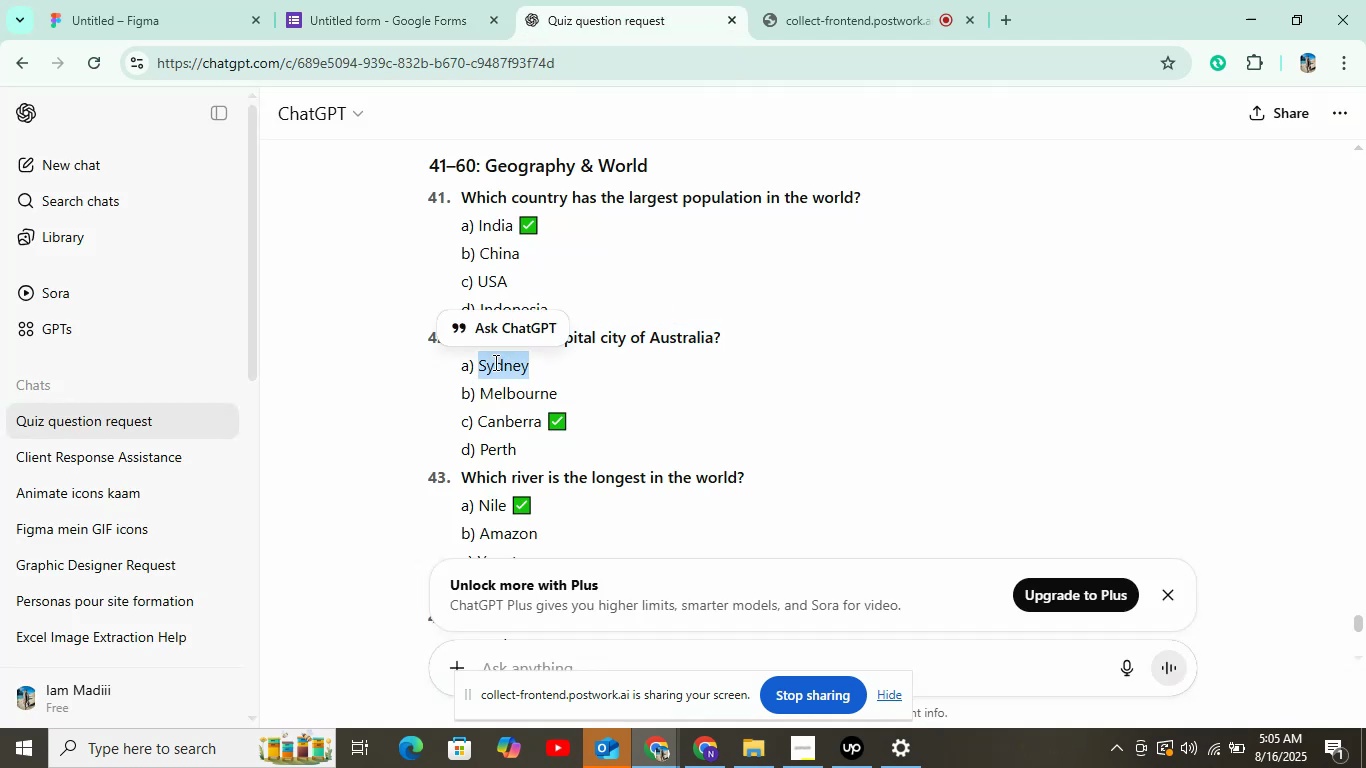 
left_click([398, 0])
 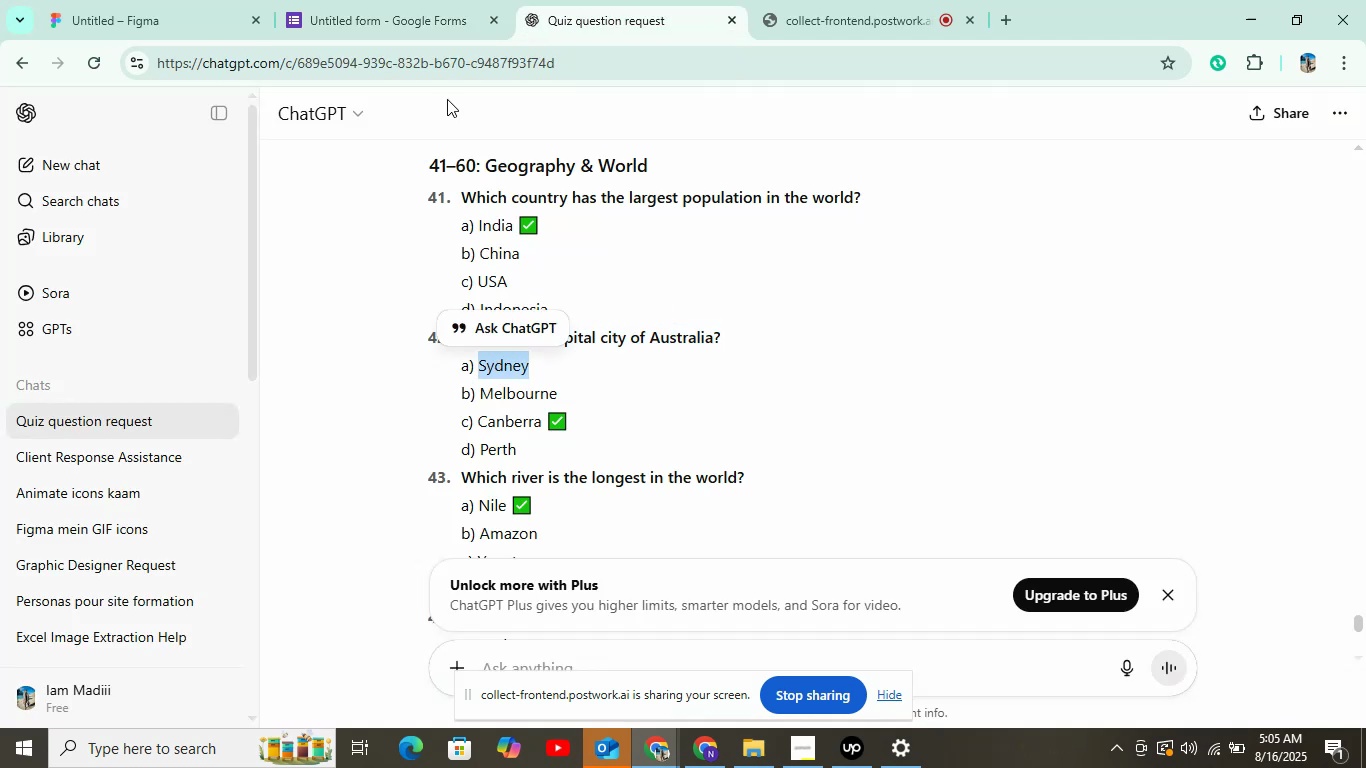 
key(Control+V)
 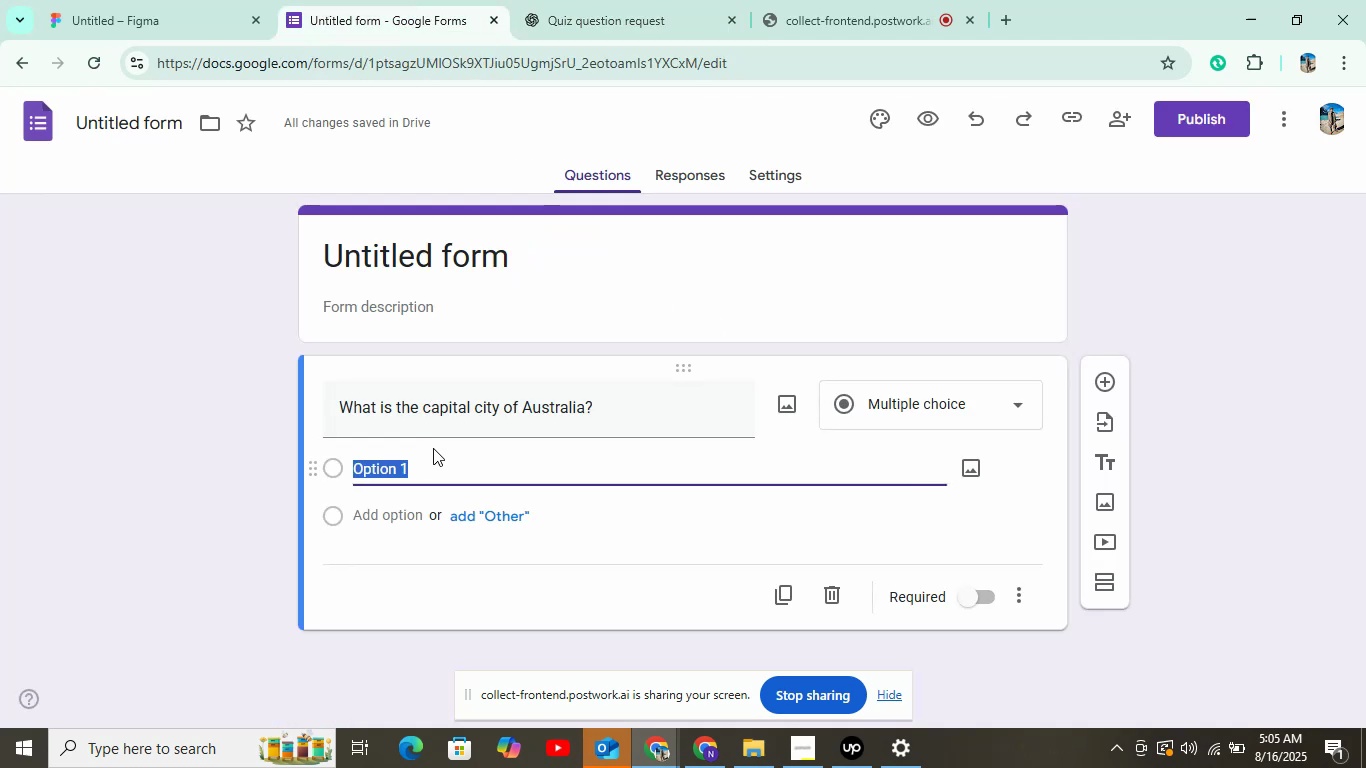 
left_click([435, 522])
 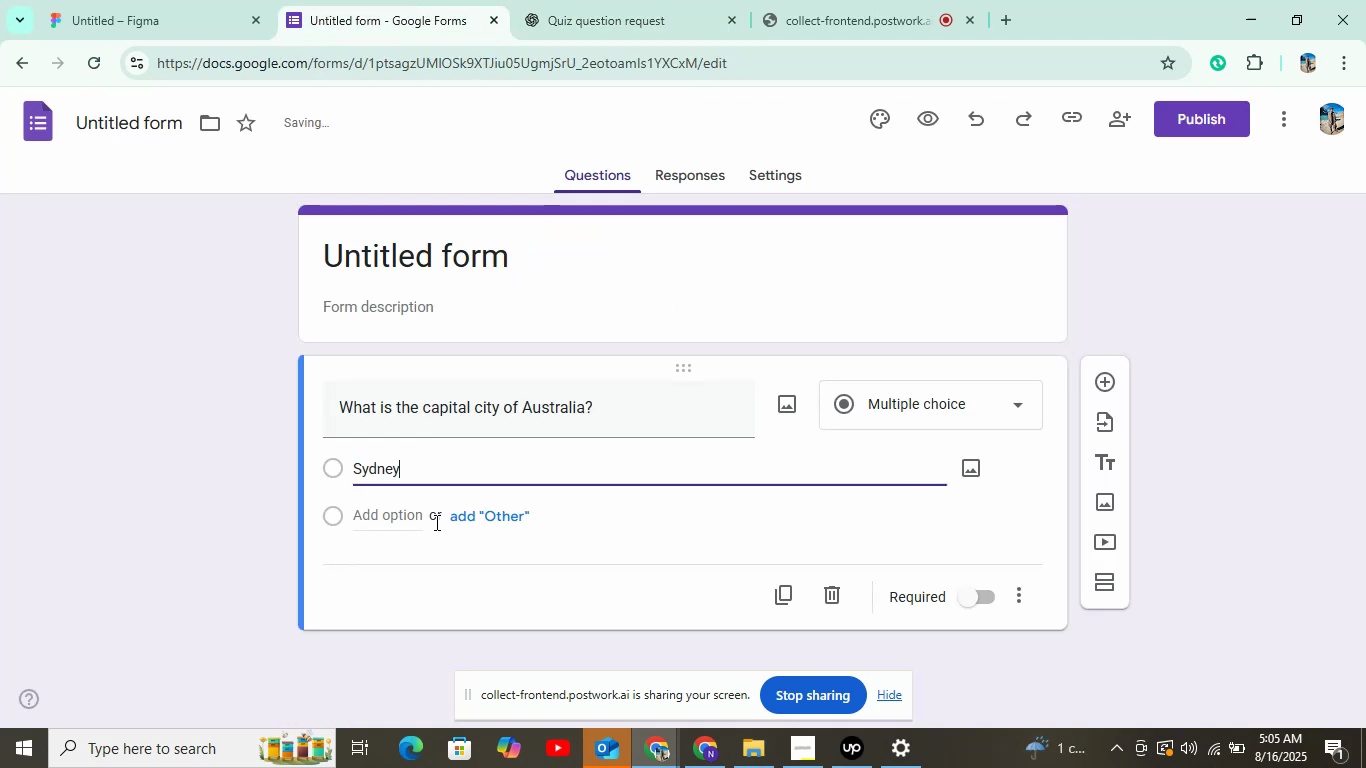 
left_click([387, 520])
 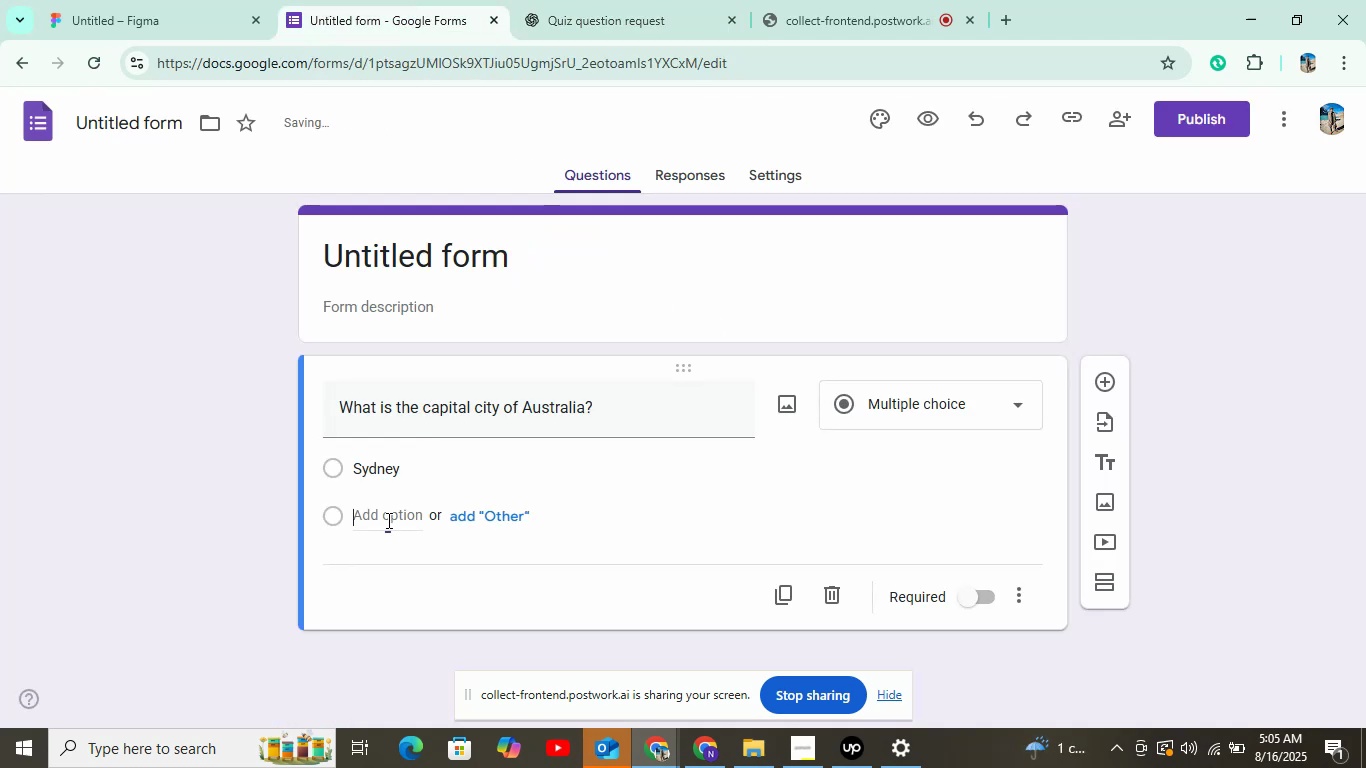 
left_click([675, 0])
 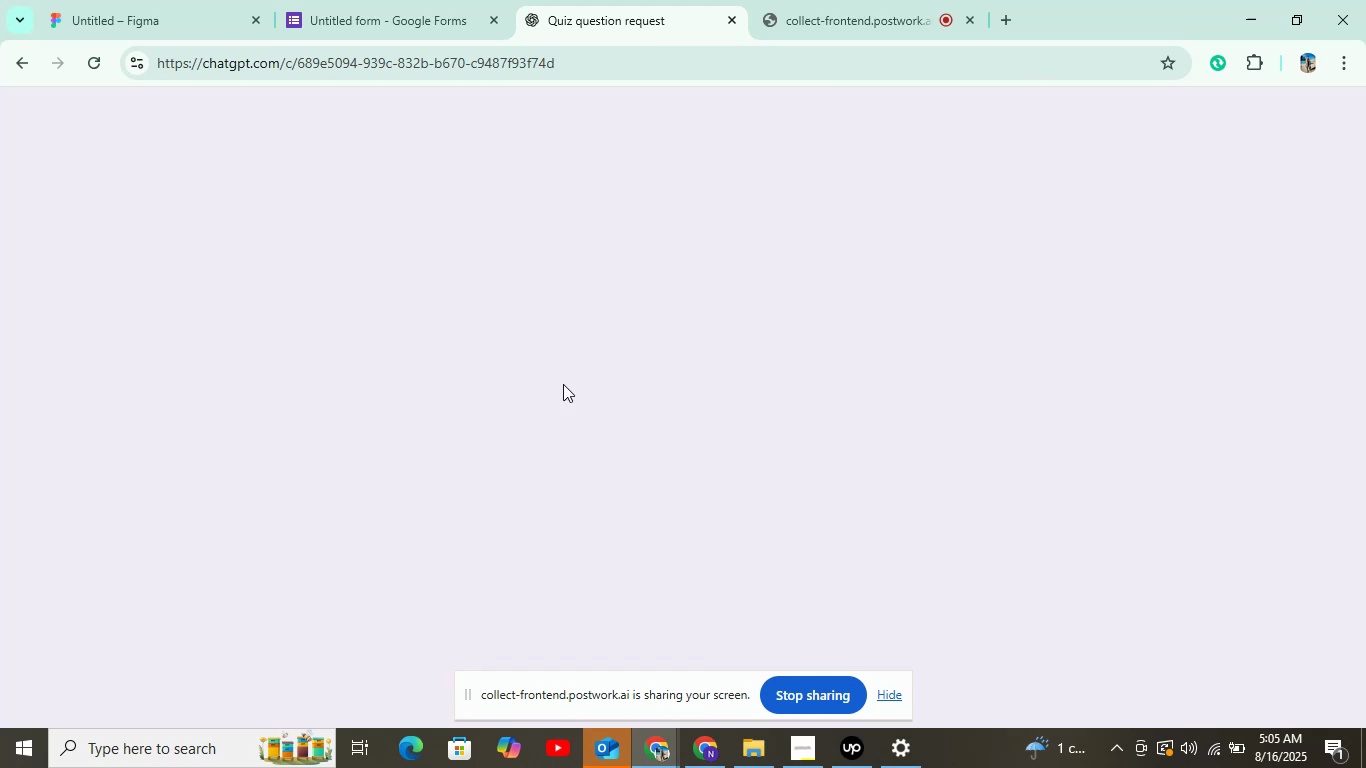 
double_click([496, 396])
 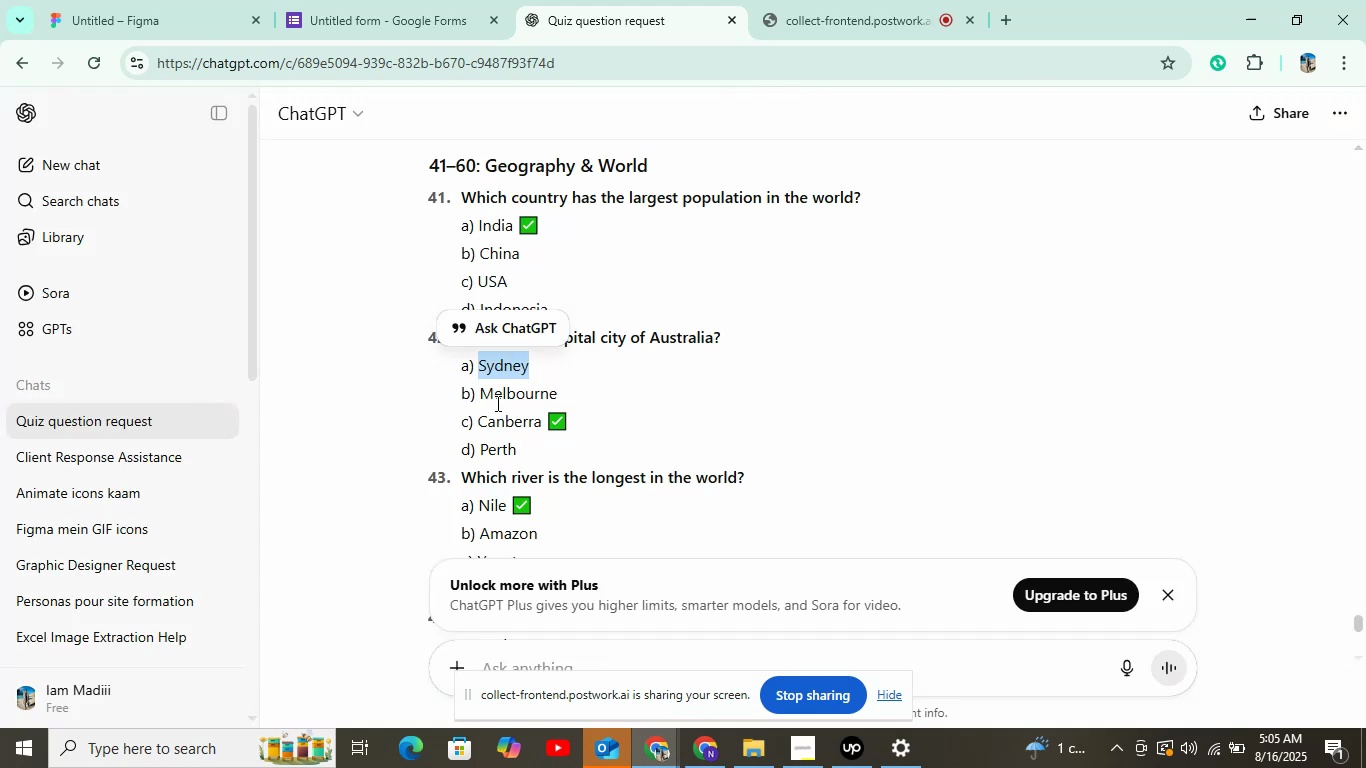 
key(Control+C)
 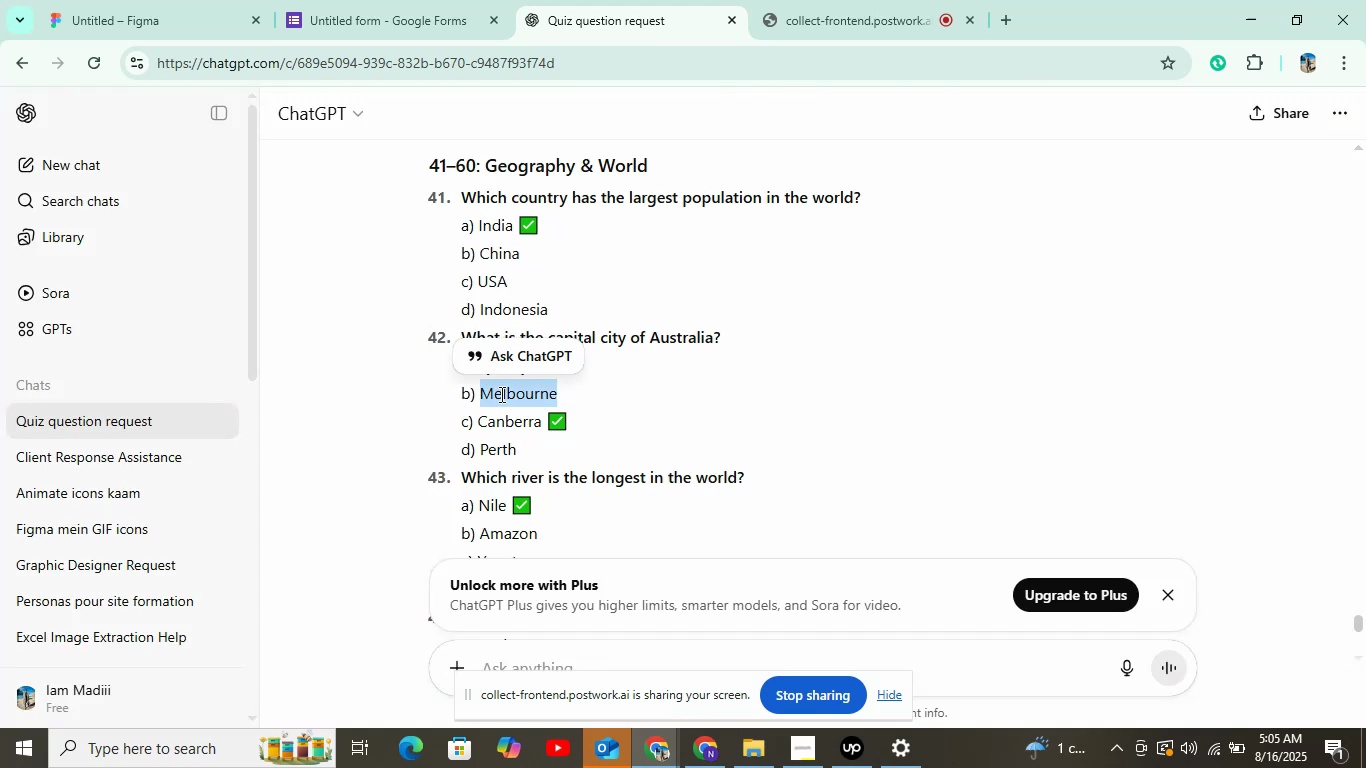 
left_click([441, 0])
 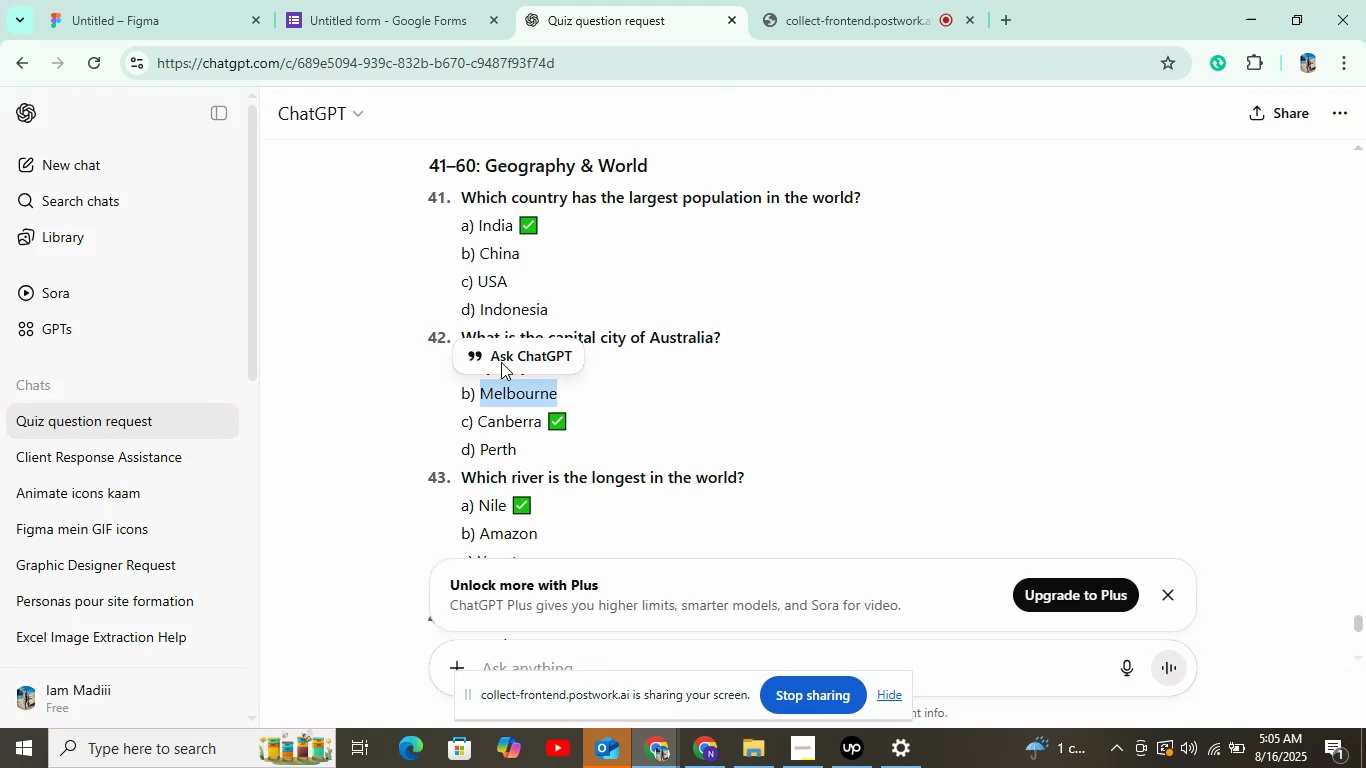 
key(Control+V)
 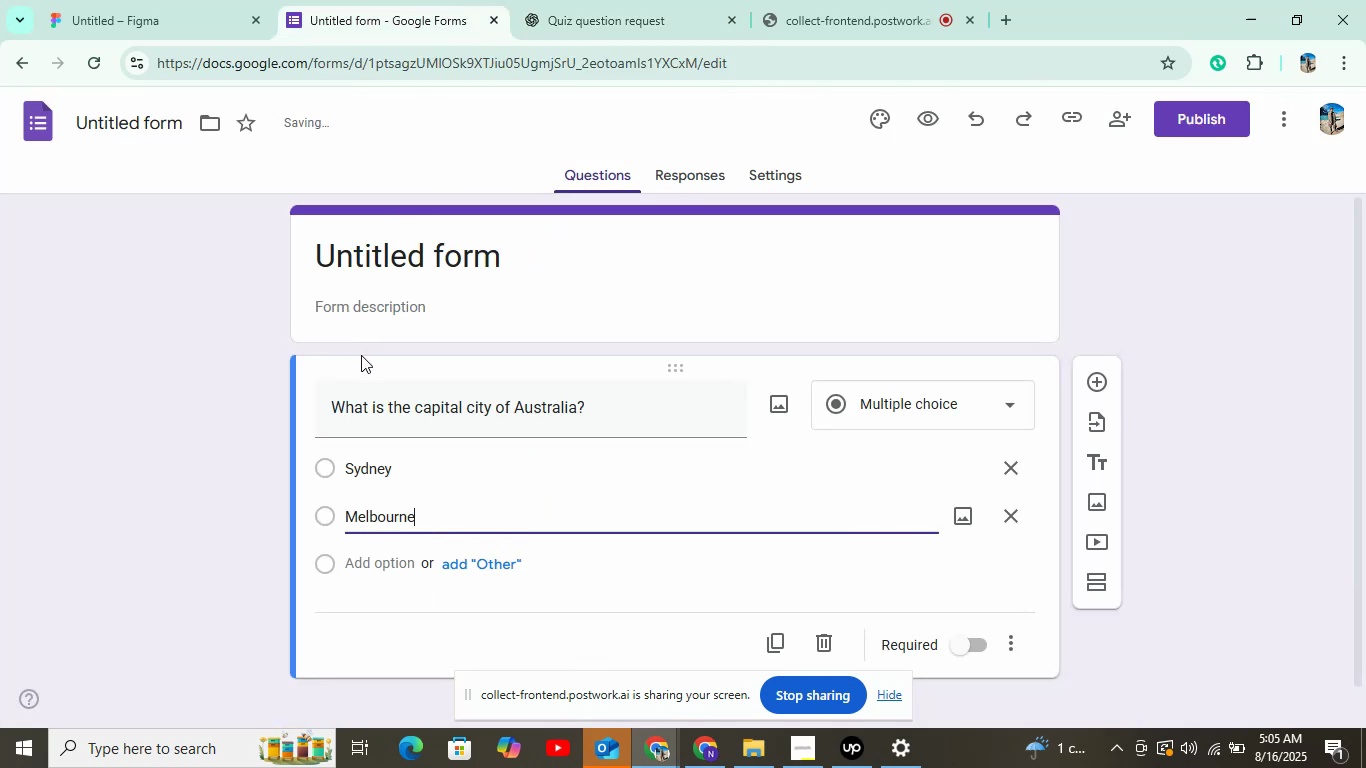 
left_click([368, 558])
 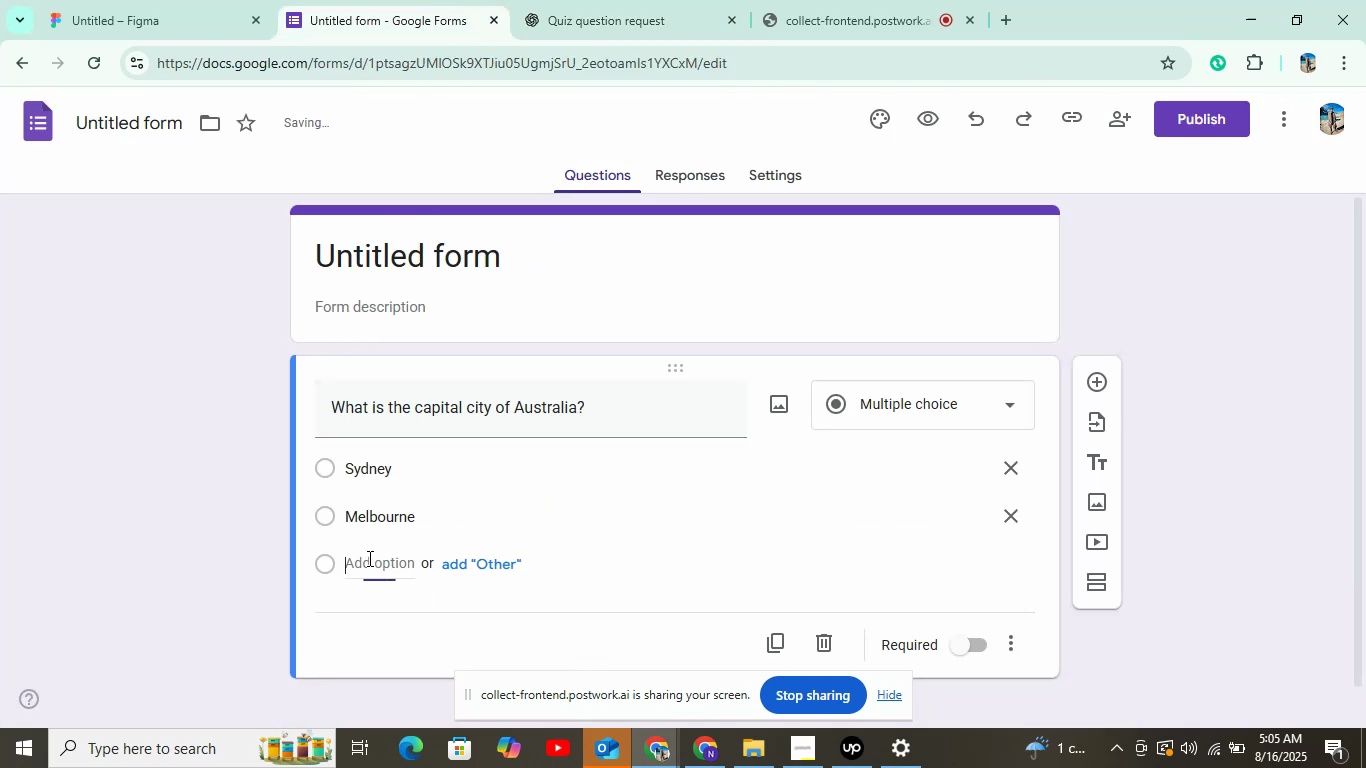 
left_click([551, 0])
 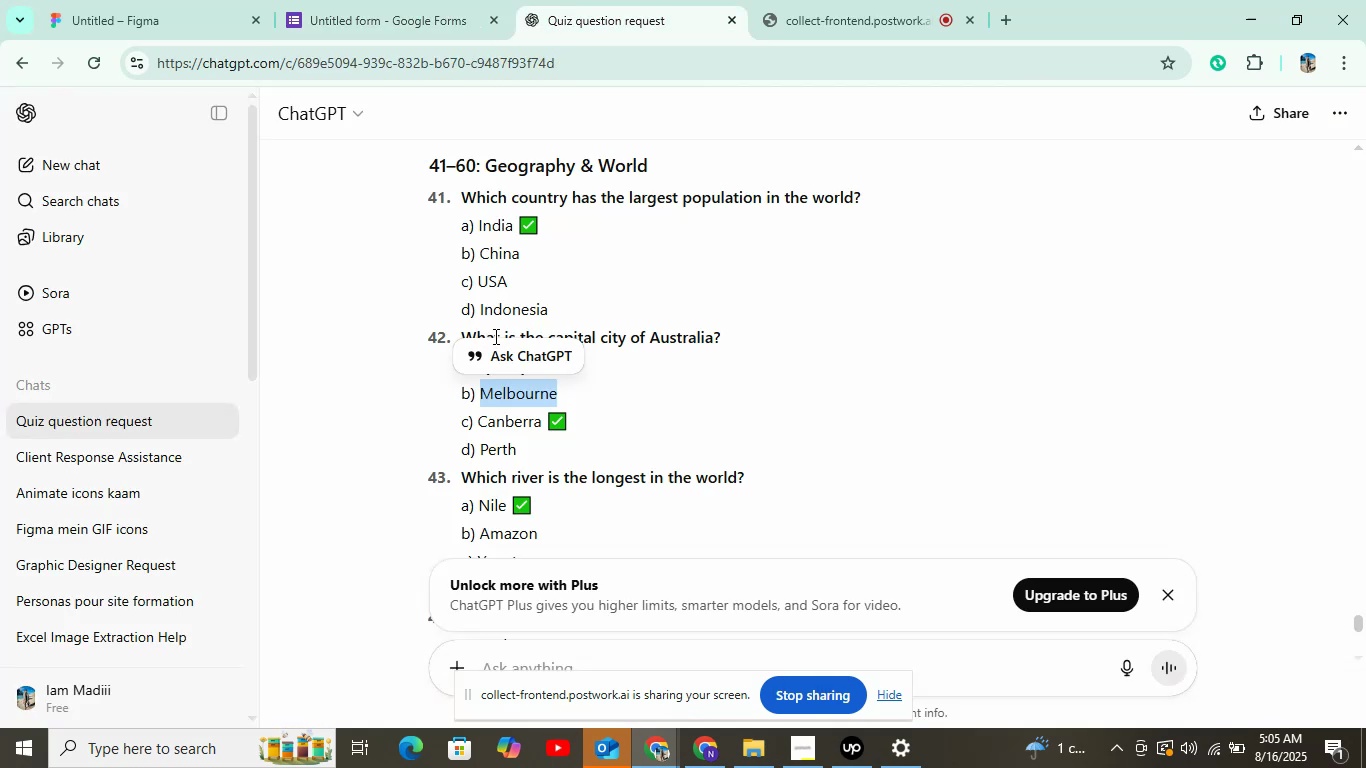 
double_click([492, 420])
 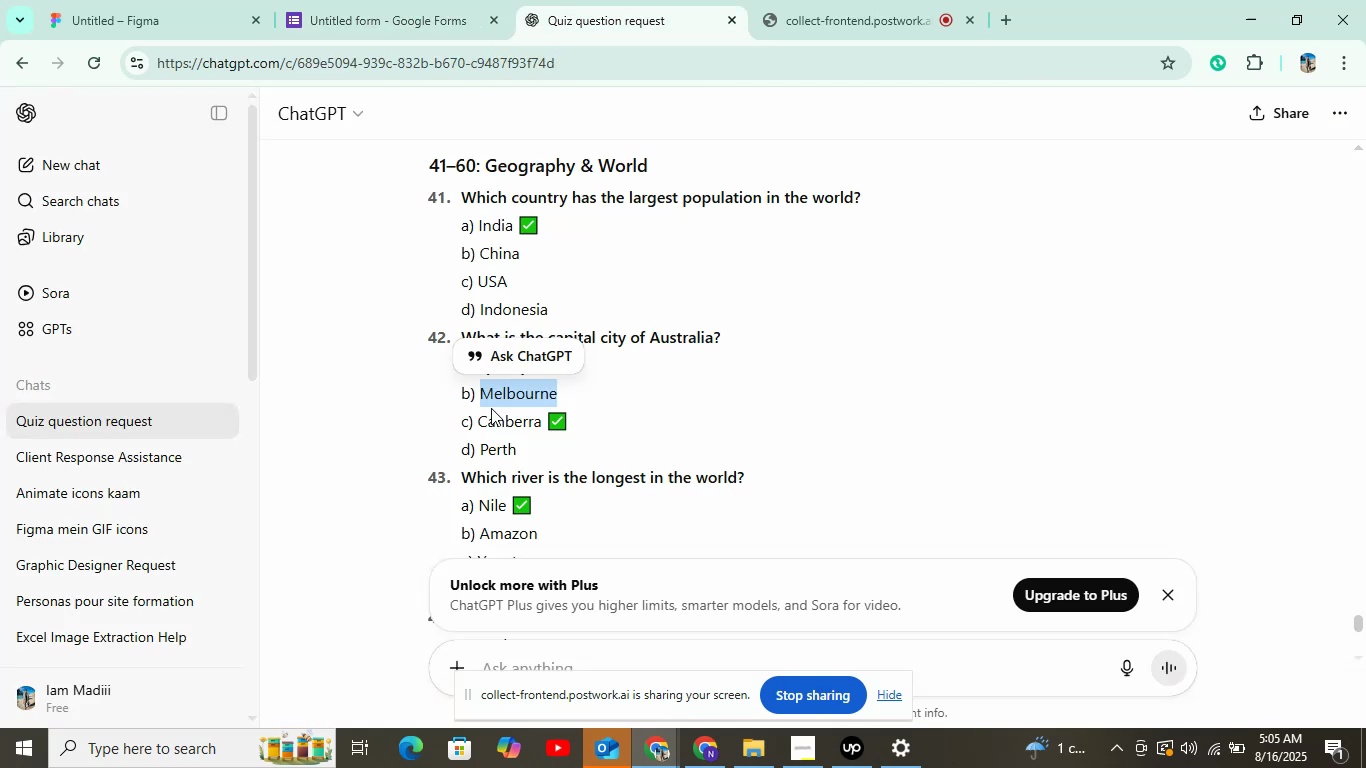 
key(Control+C)
 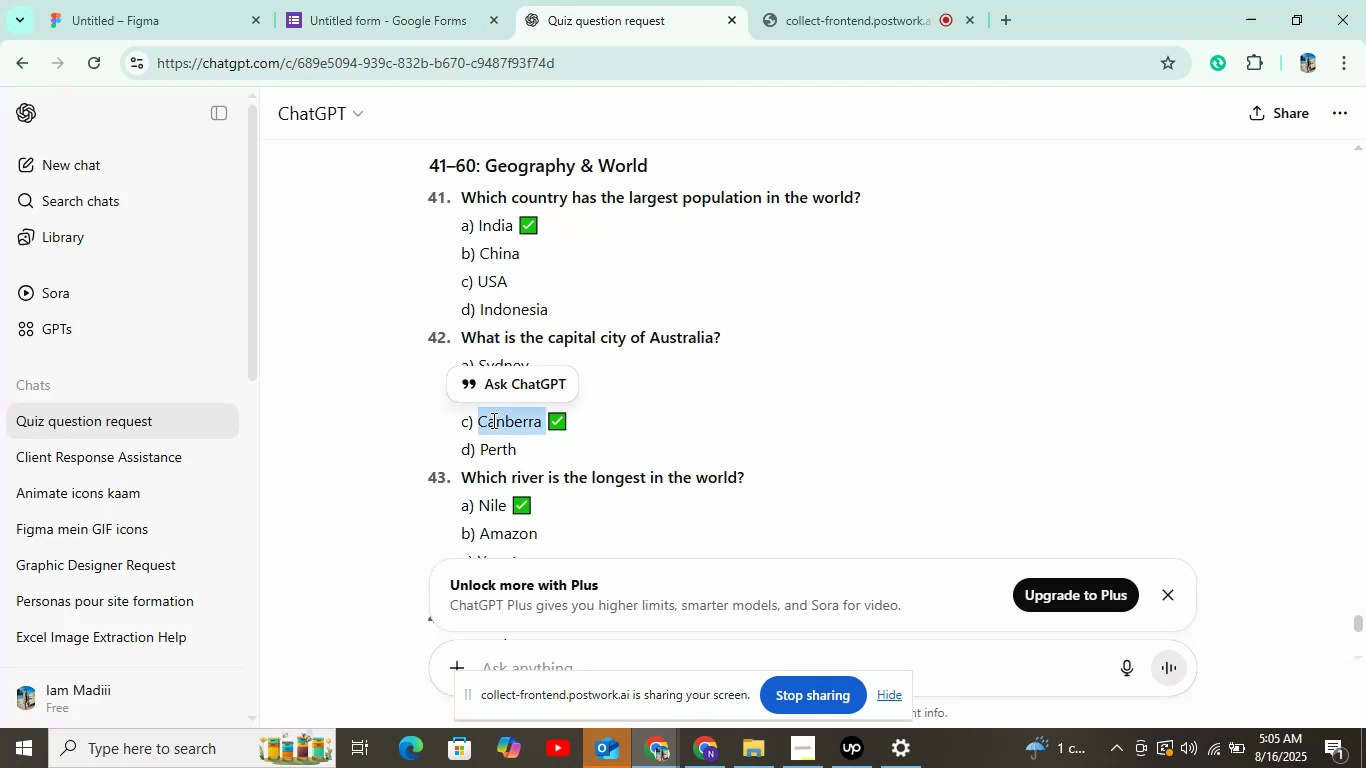 
left_click([420, 4])
 